 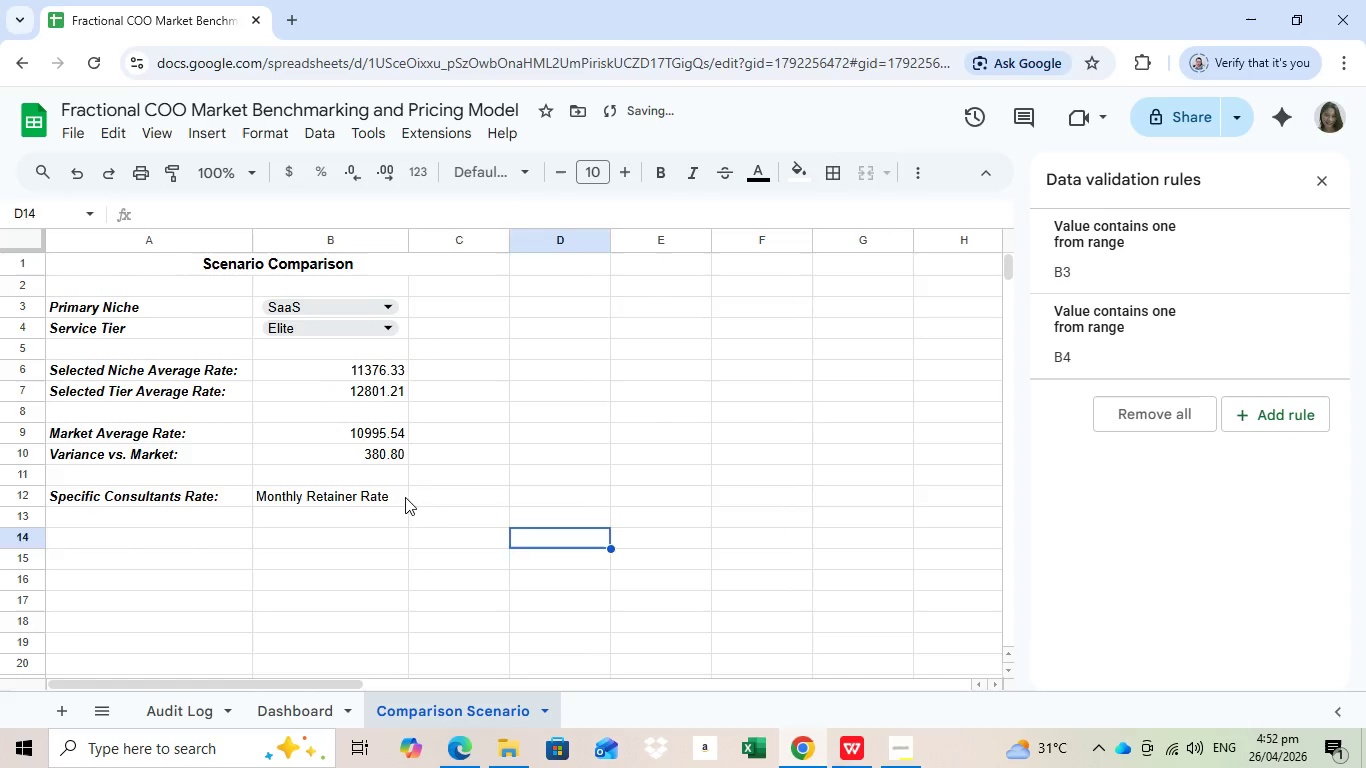 
left_click([528, 542])
 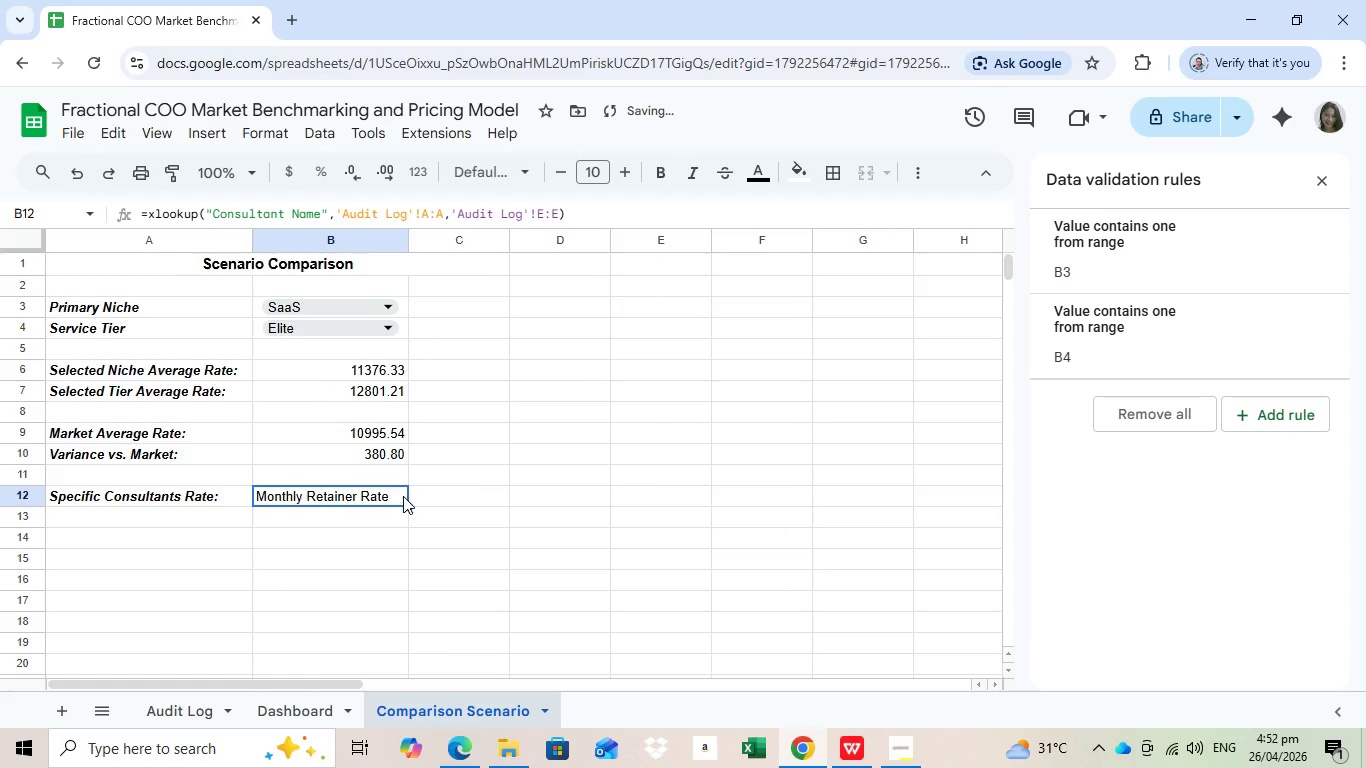 
left_click([404, 497])
 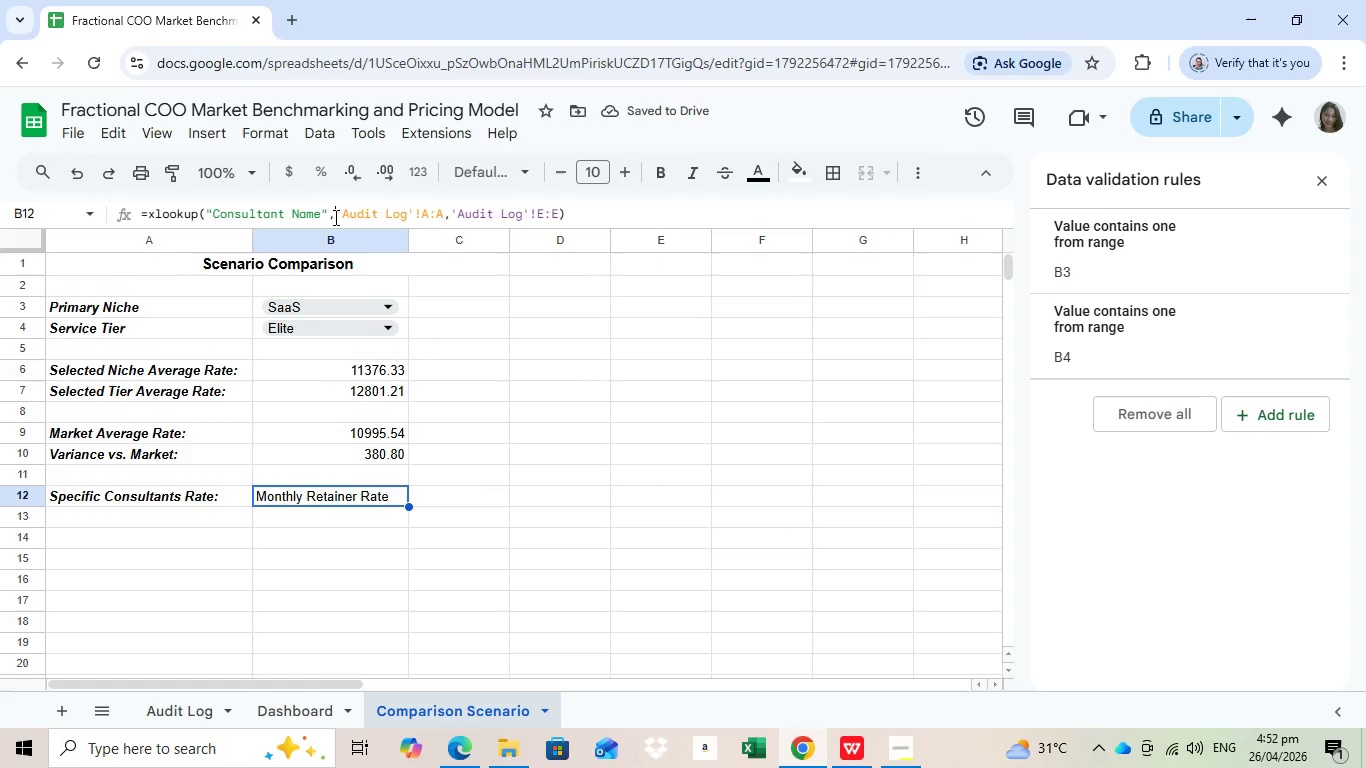 
left_click([334, 217])
 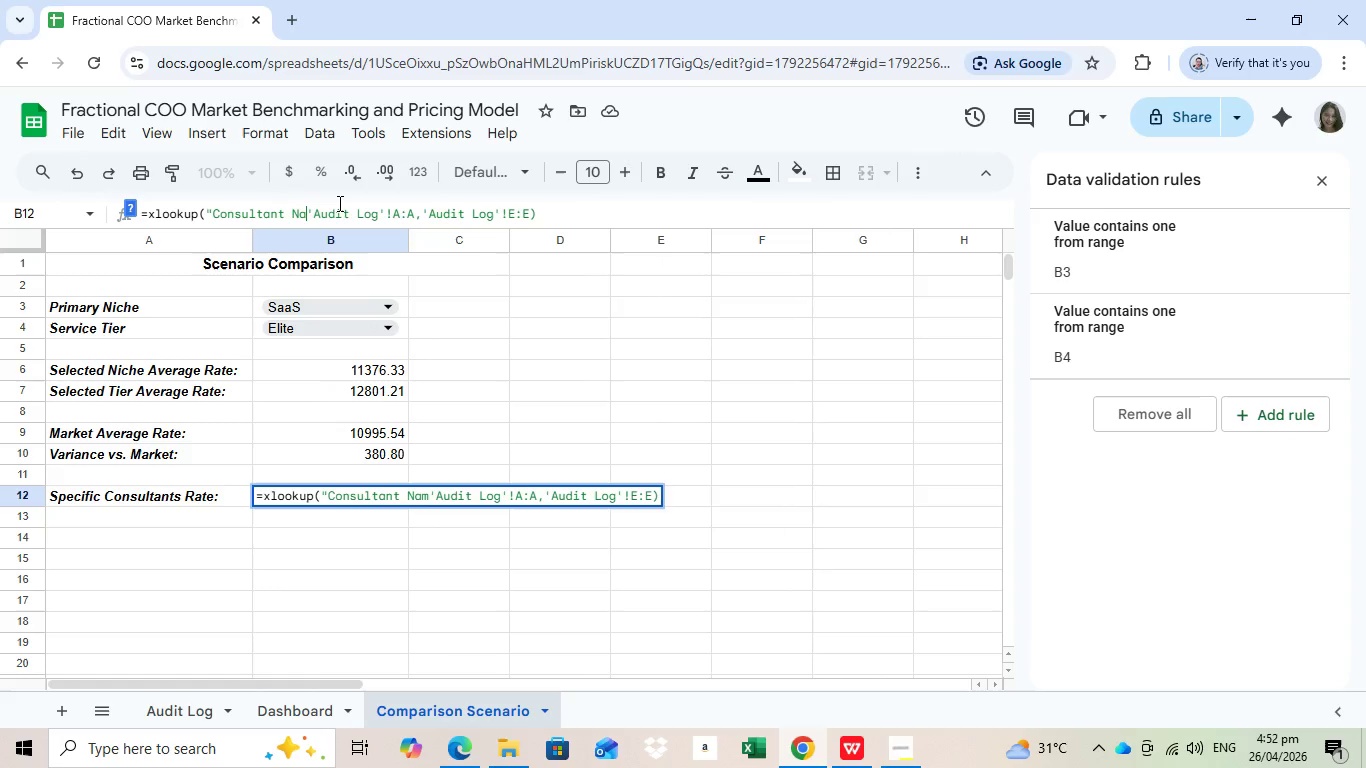 
key(Backspace)
 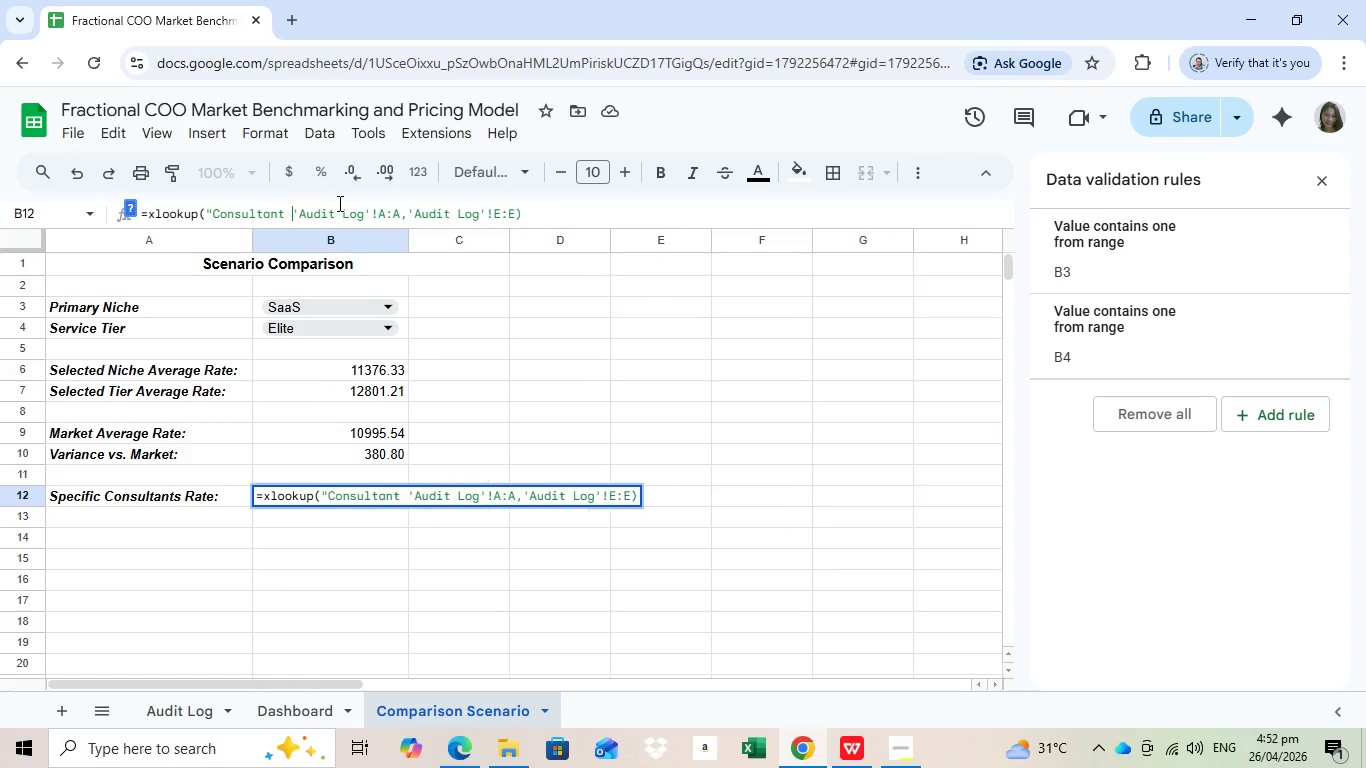 
key(Backspace)
 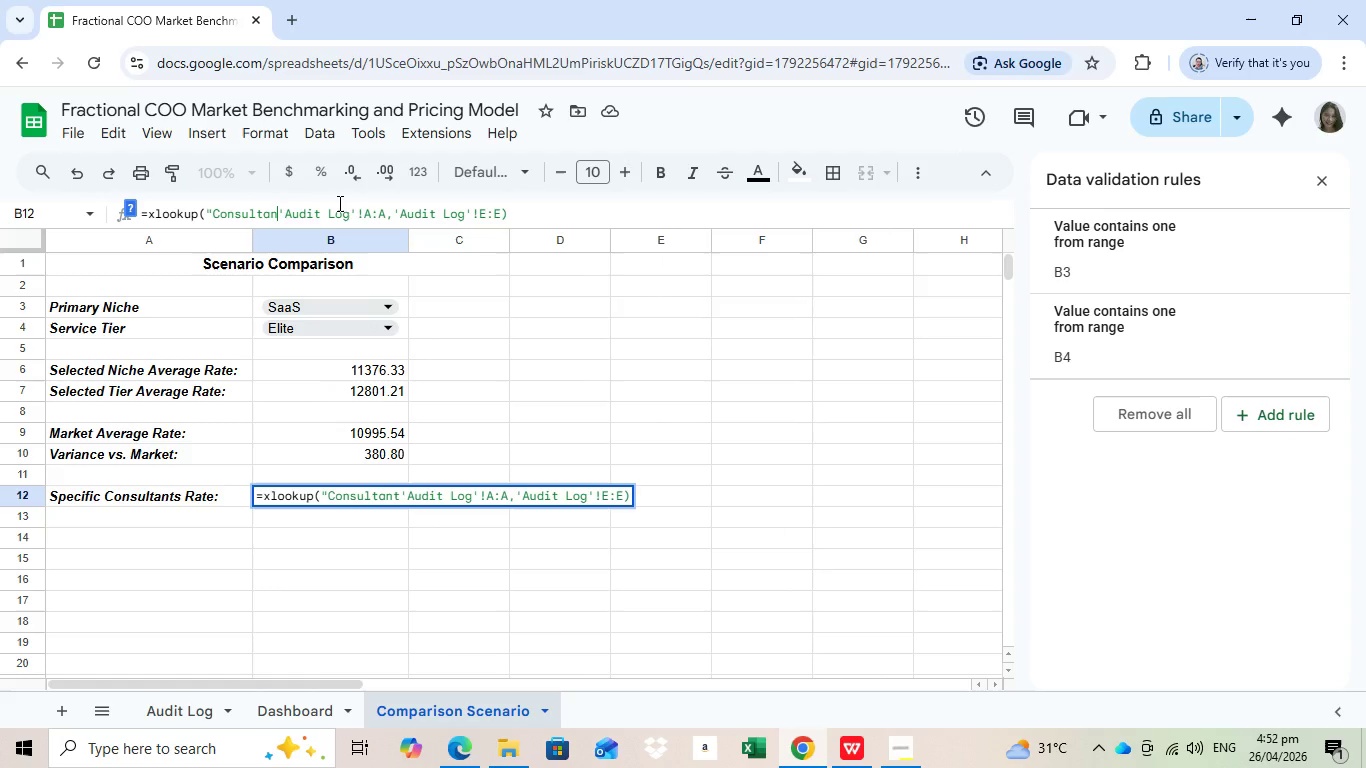 
key(Backspace)
 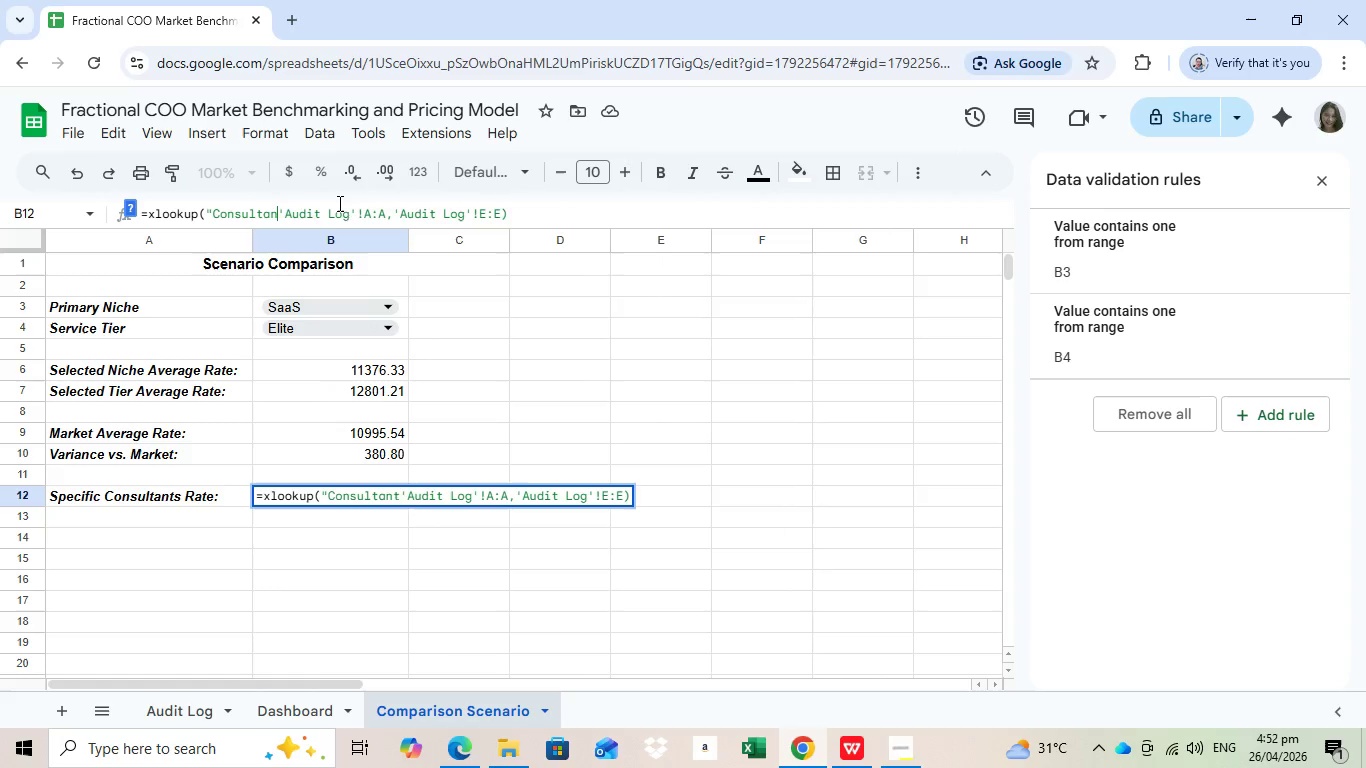 
key(Backspace)
 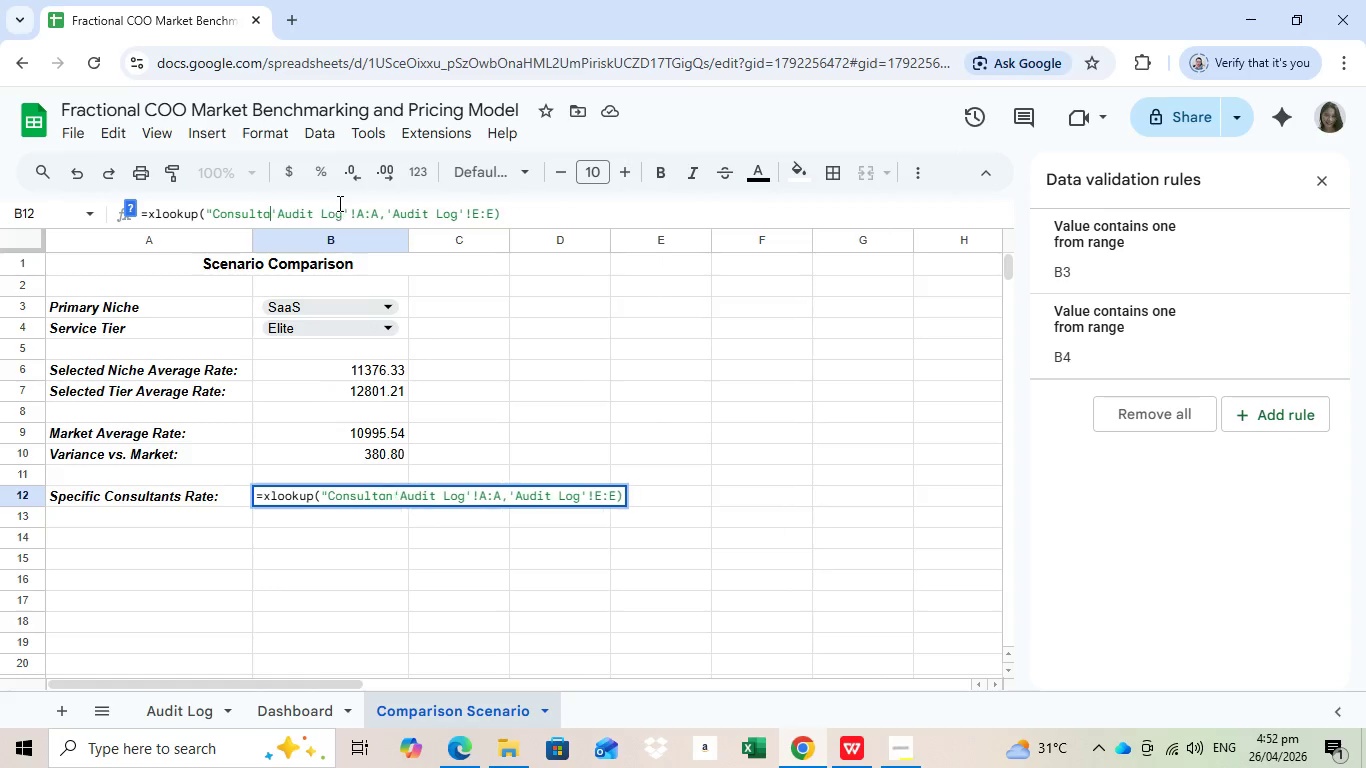 
key(Backspace)
 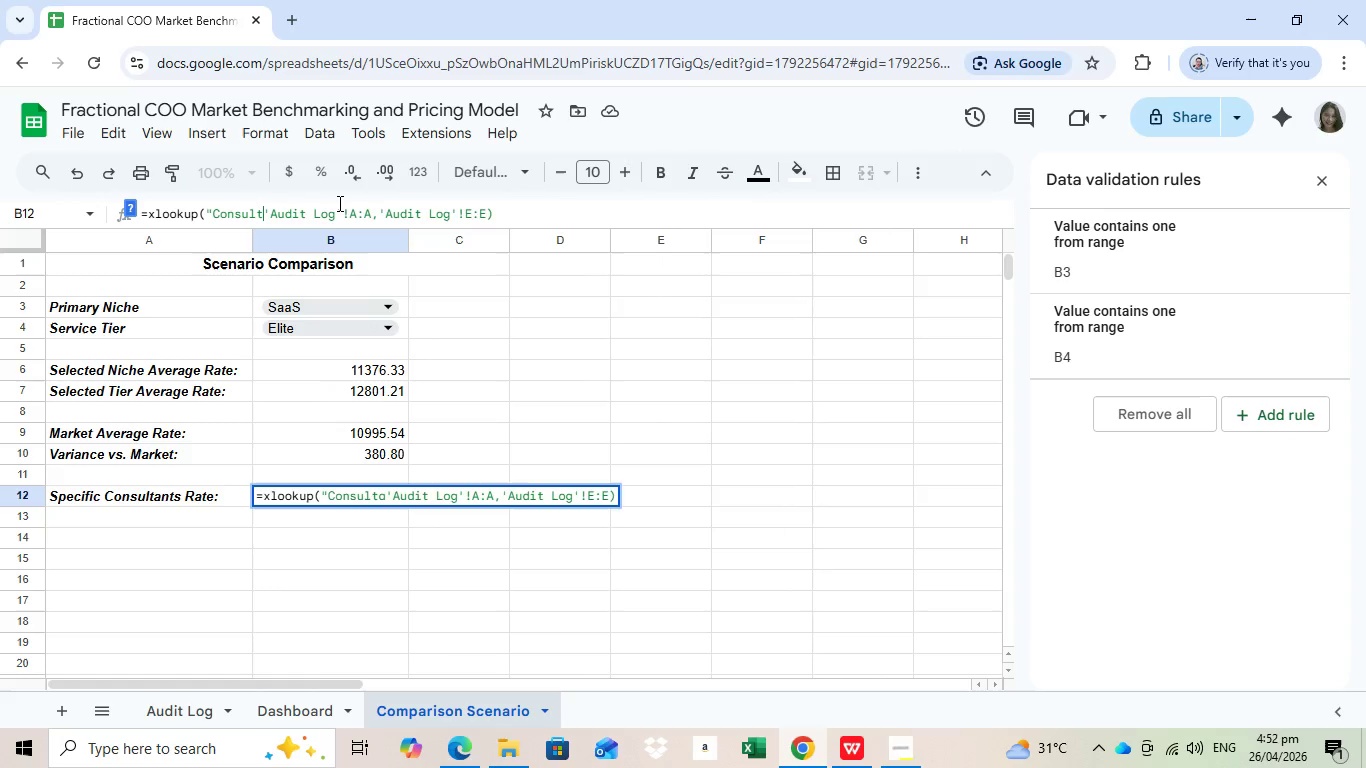 
key(Backspace)
 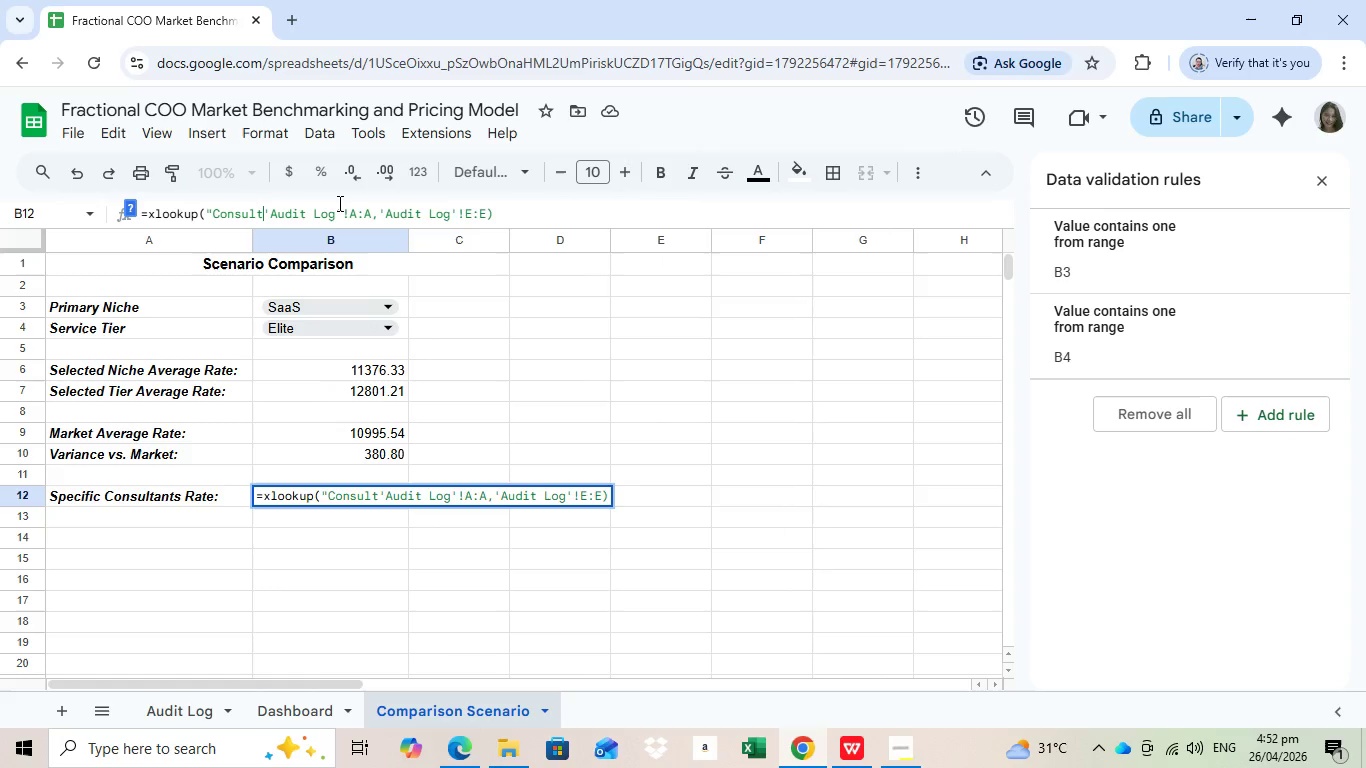 
key(Backspace)
 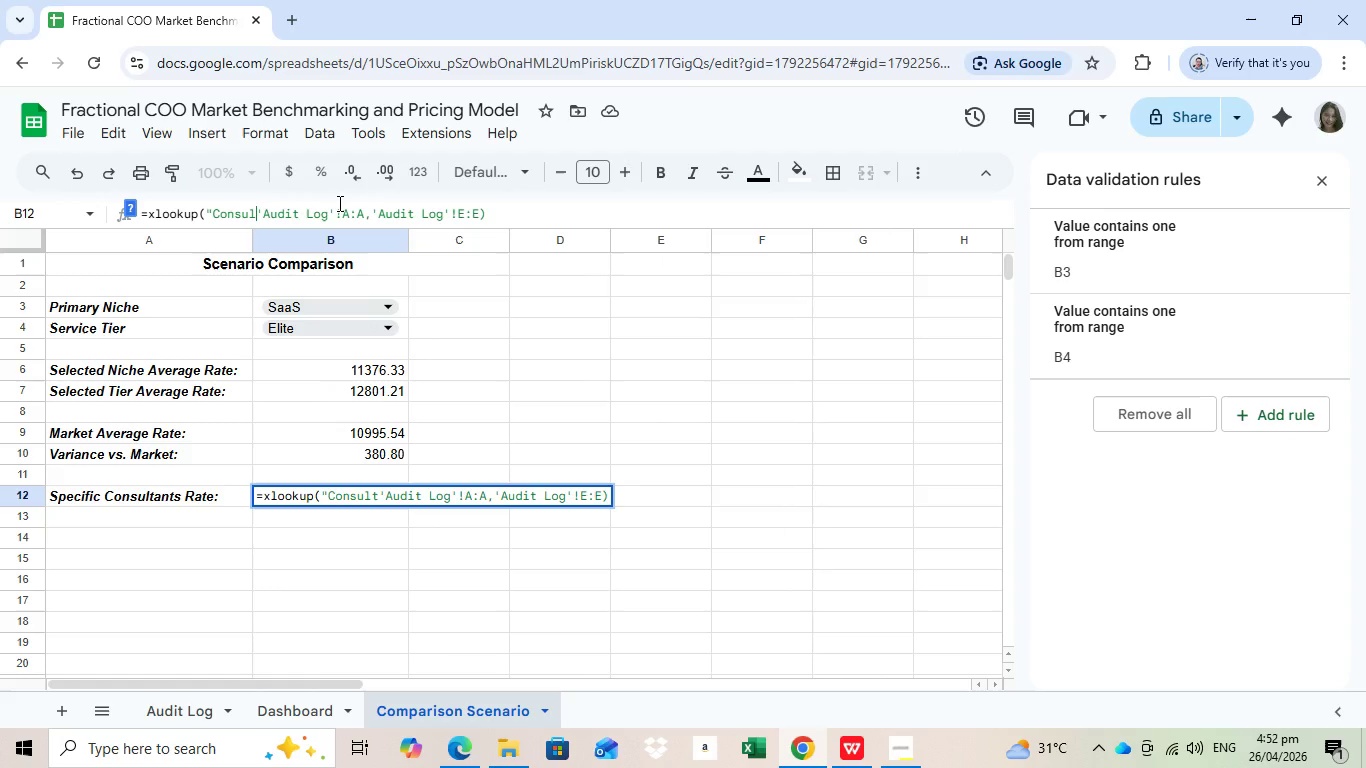 
key(Backspace)
 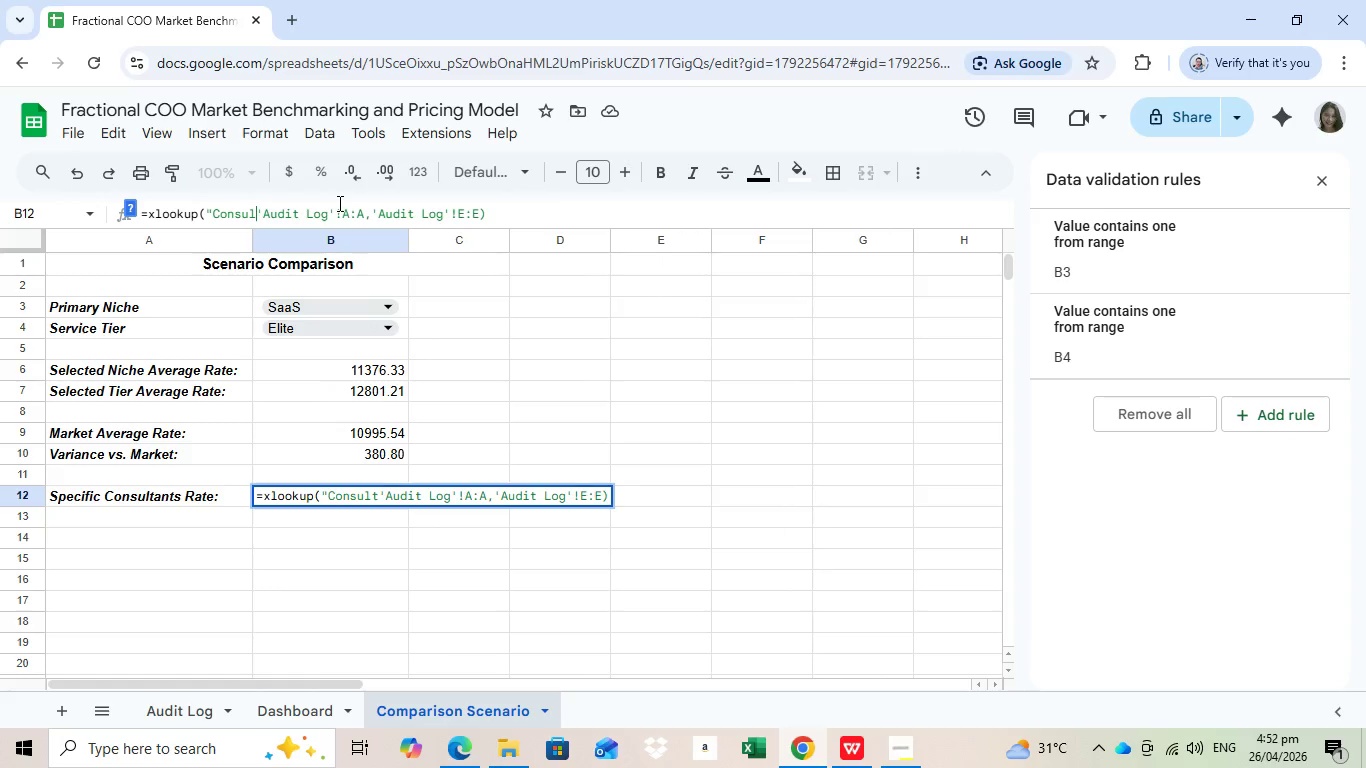 
key(Backspace)
 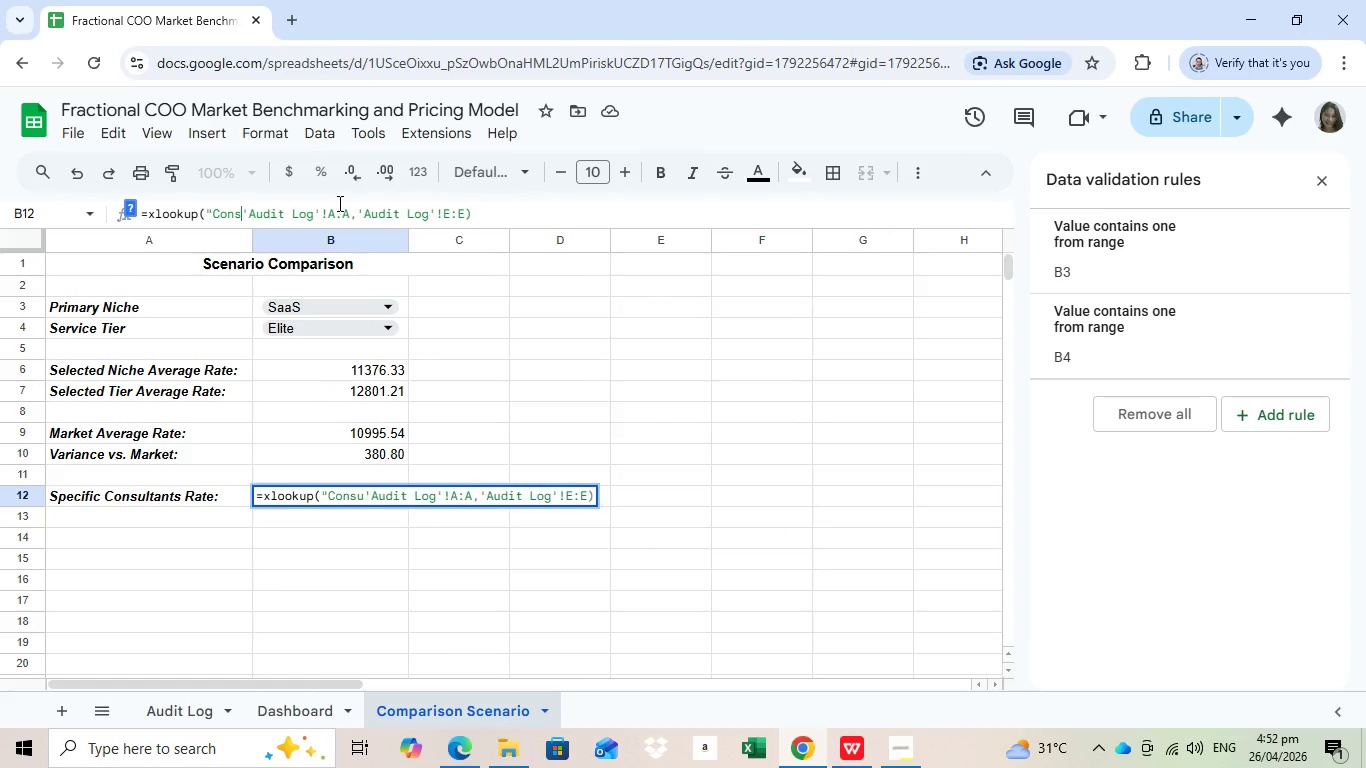 
key(Backspace)
 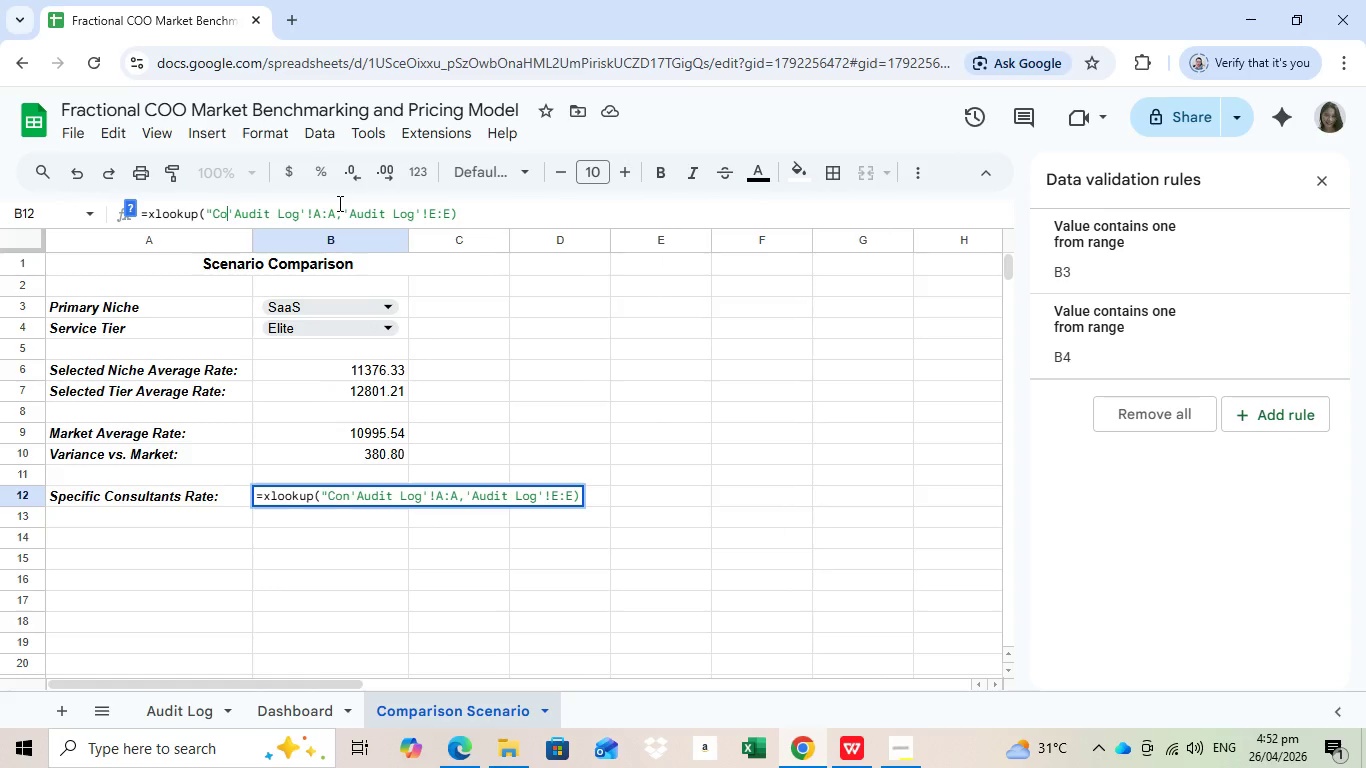 
key(Backspace)
 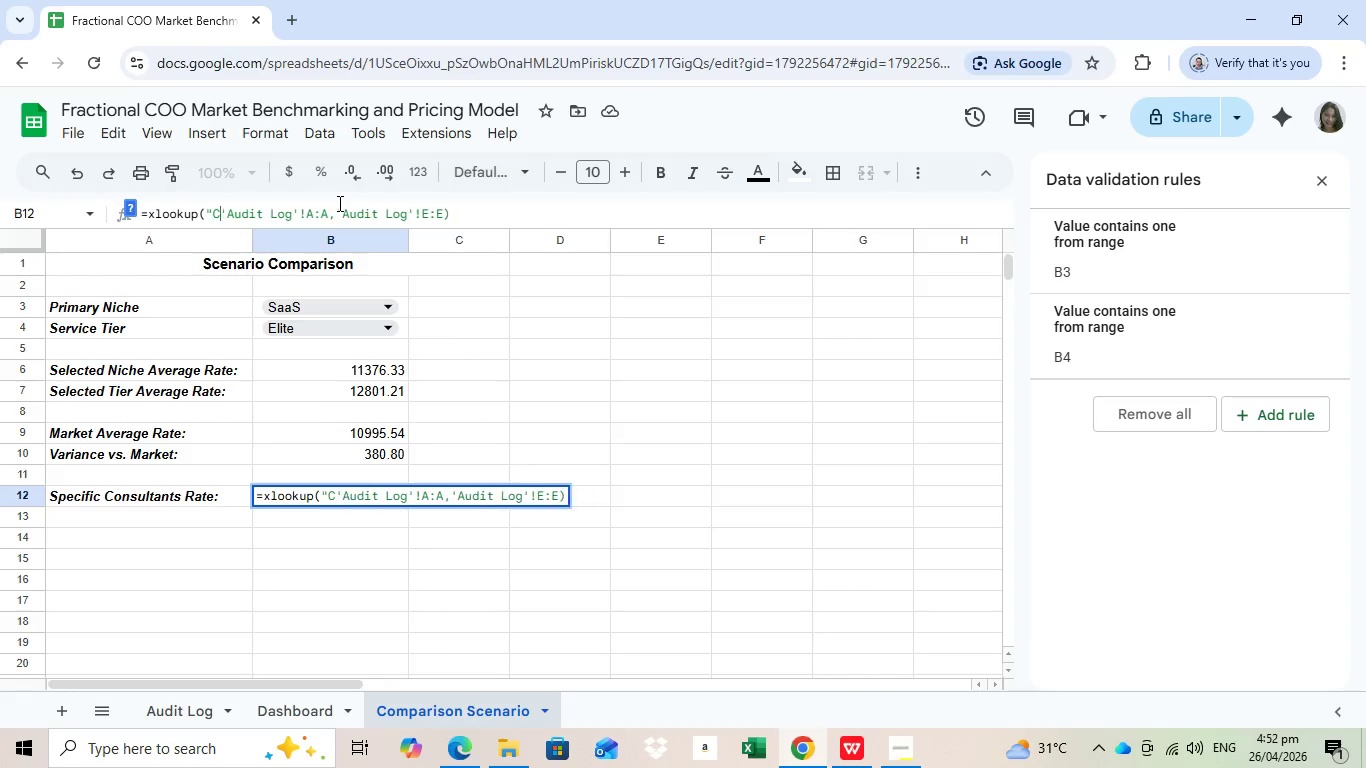 
key(Backspace)
 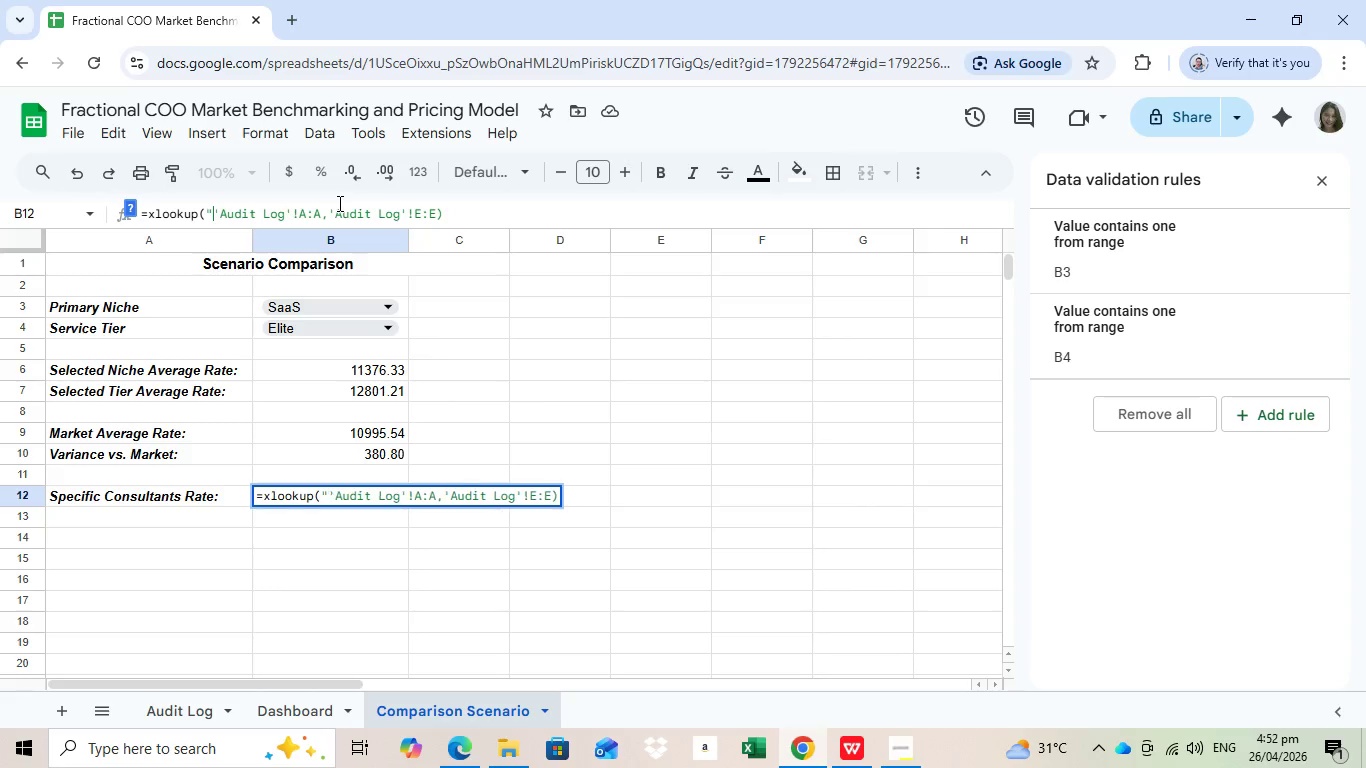 
key(Backspace)
 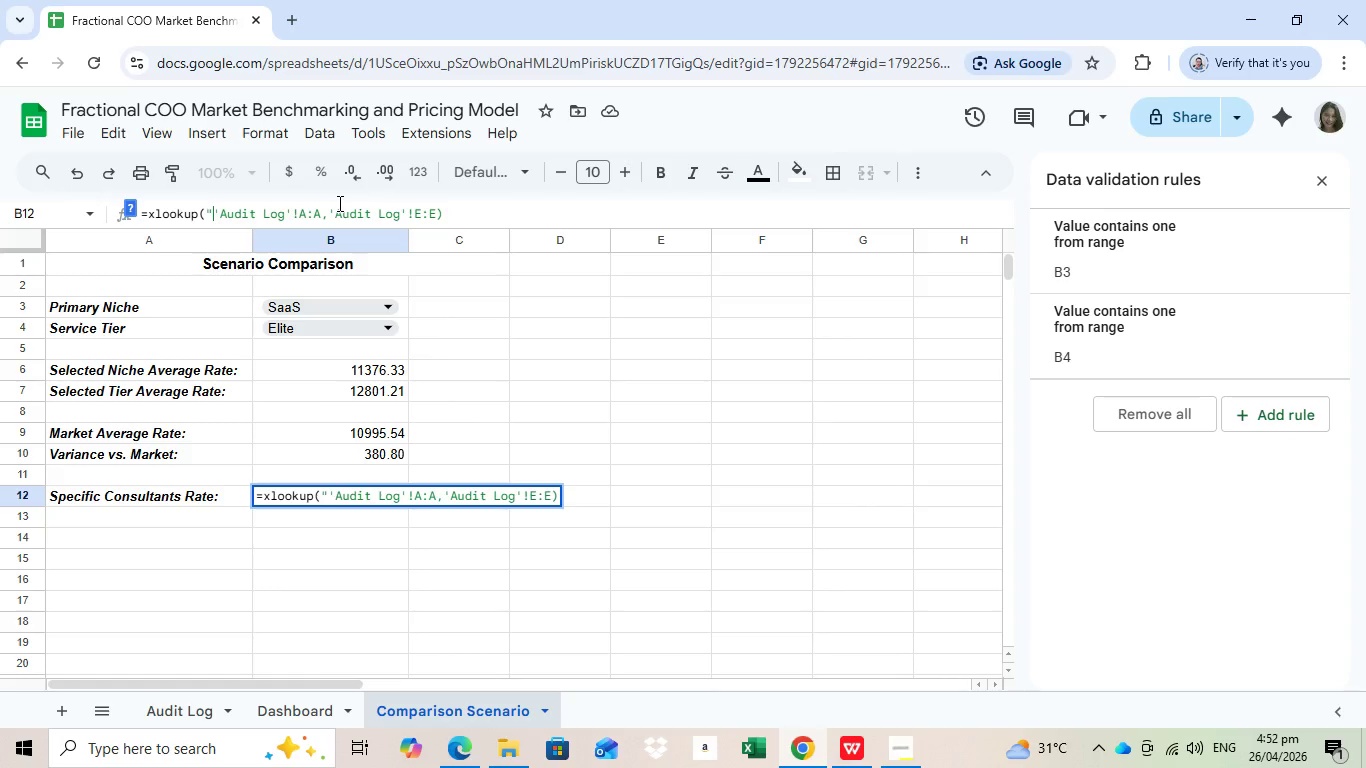 
key(Backspace)
 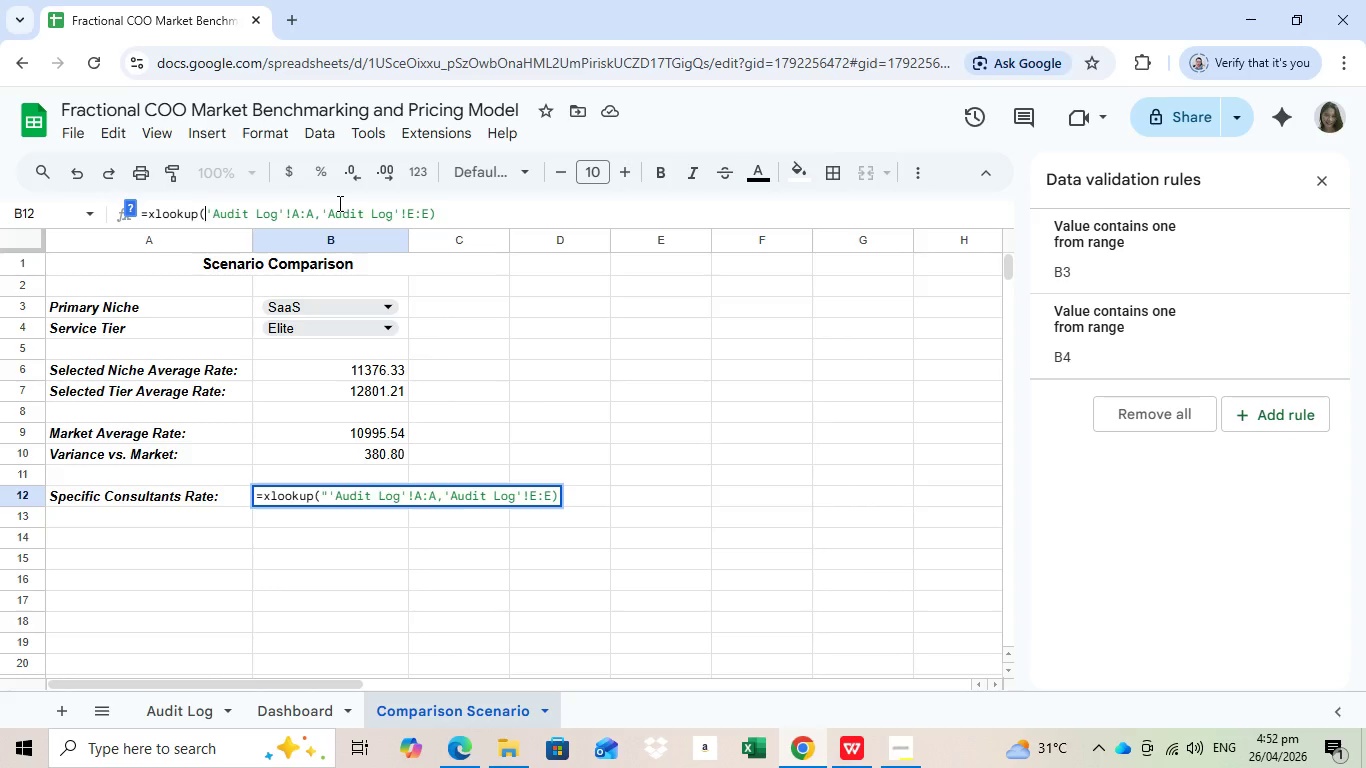 
key(Backspace)
 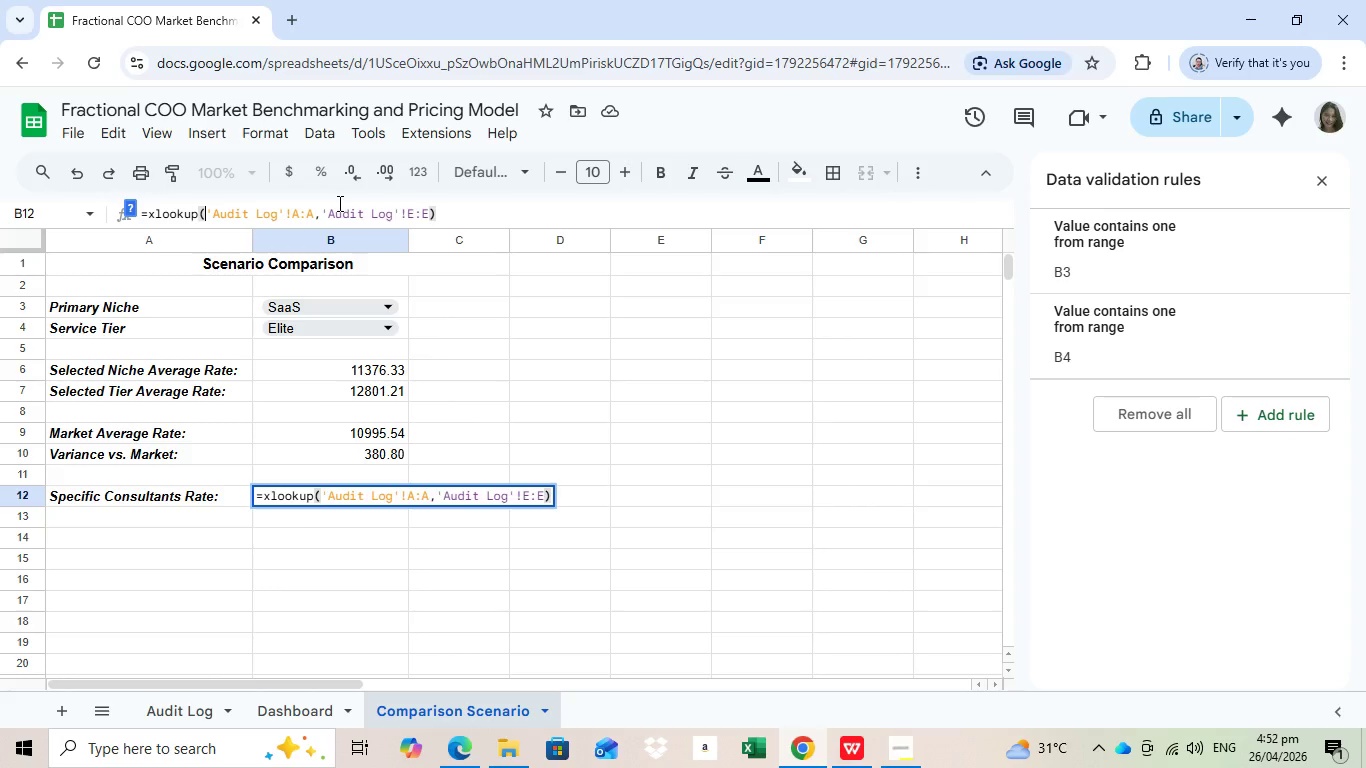 
key(Backspace)
 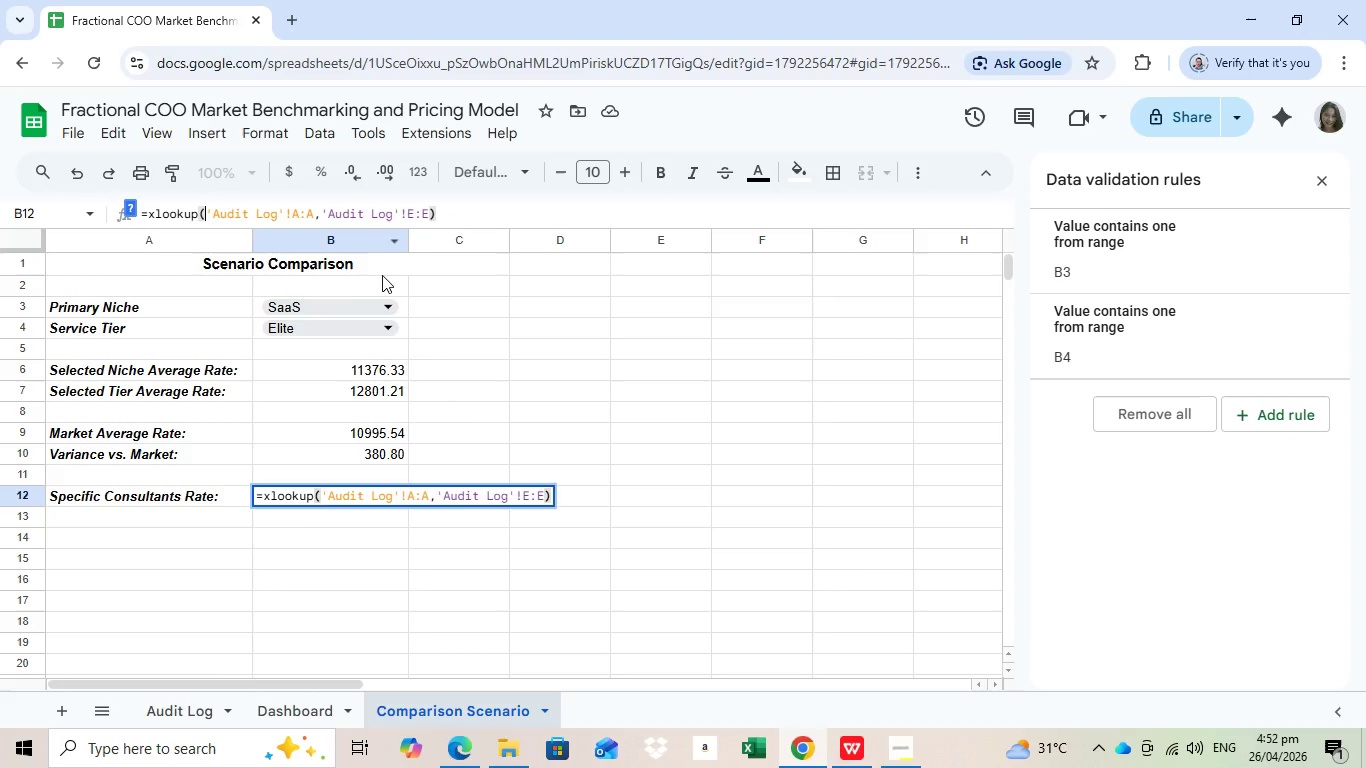 
key(Backspace)
 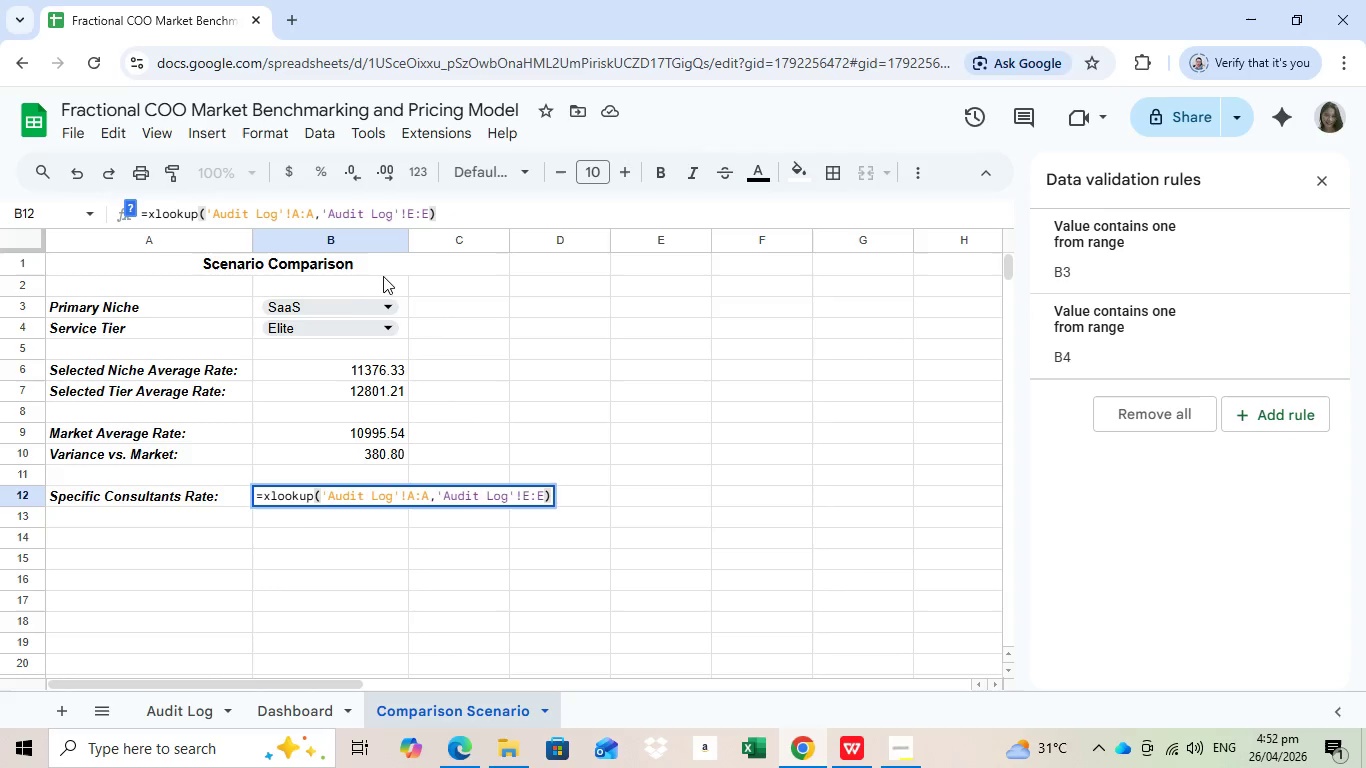 
key(Backspace)
 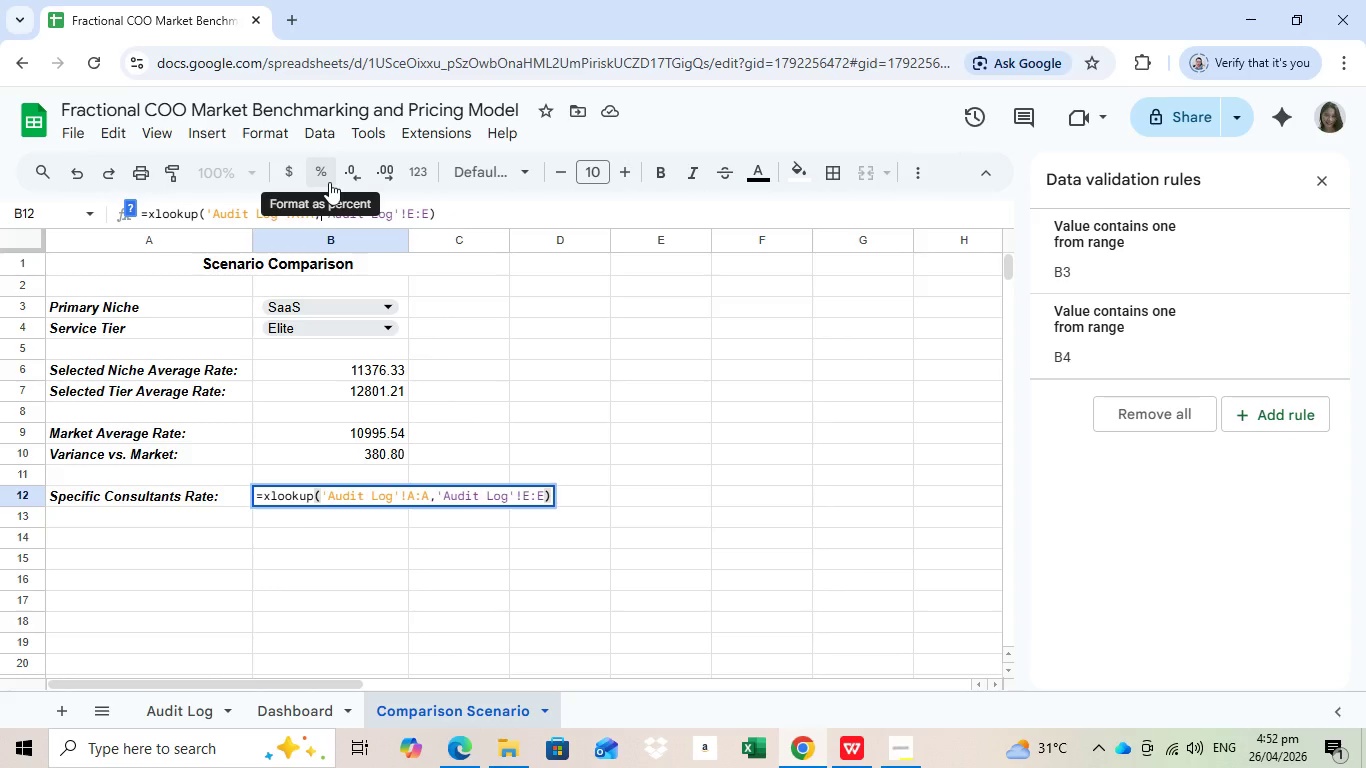 
type("Consultant Name",)
 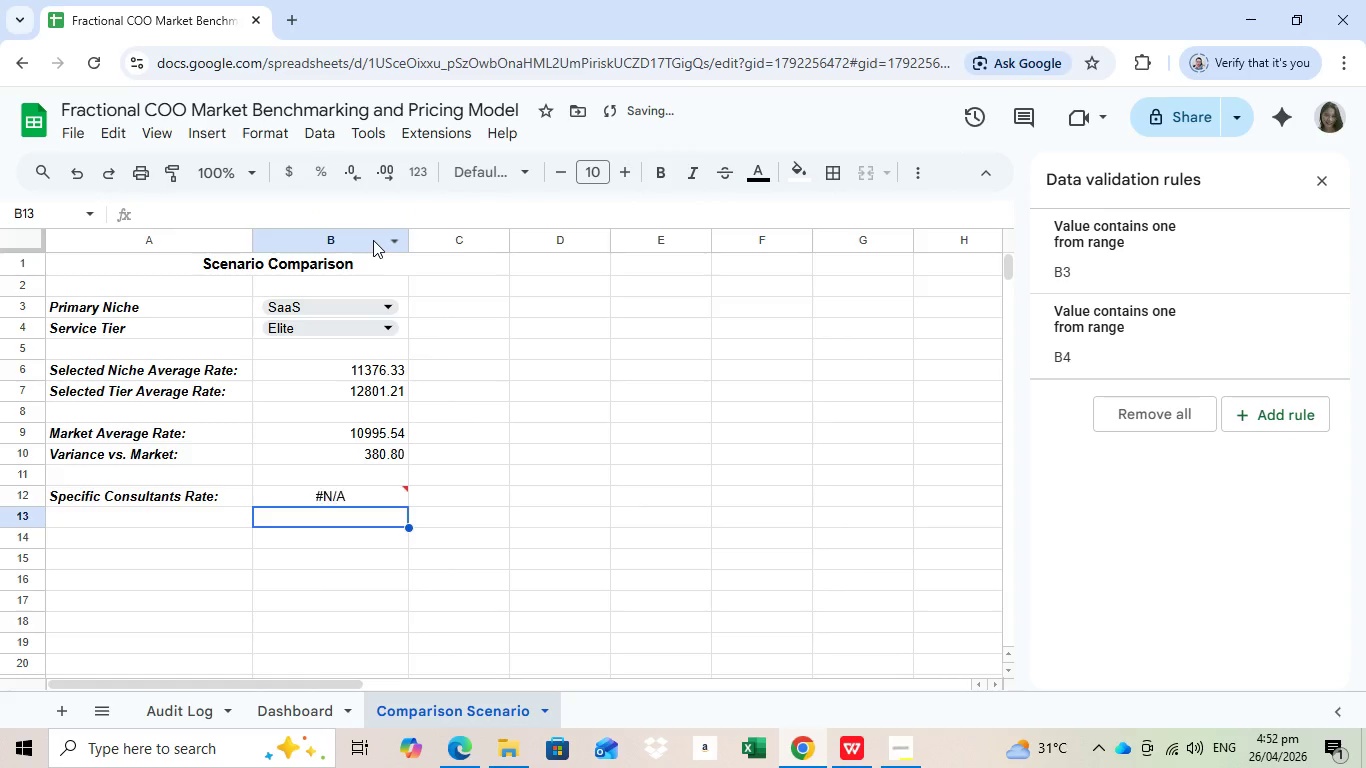 
key(Enter)
 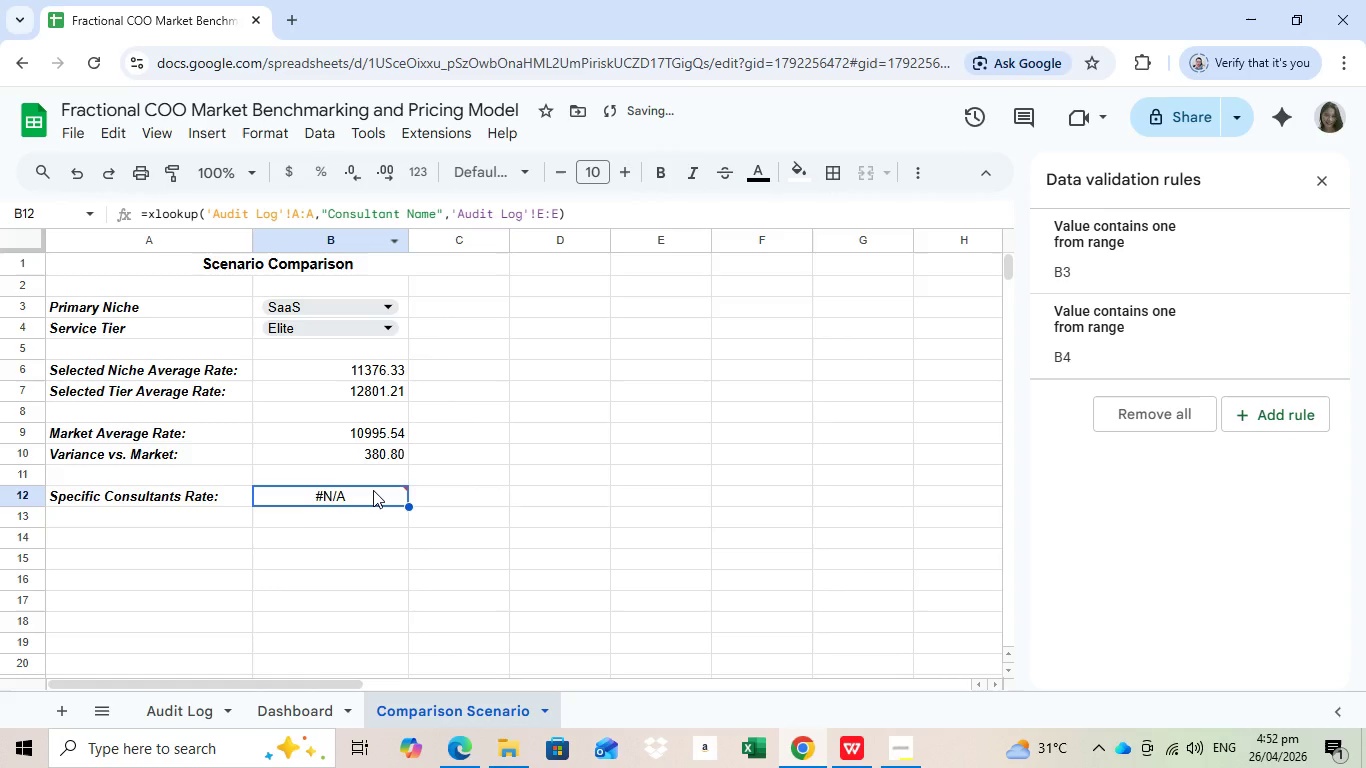 
left_click([377, 491])
 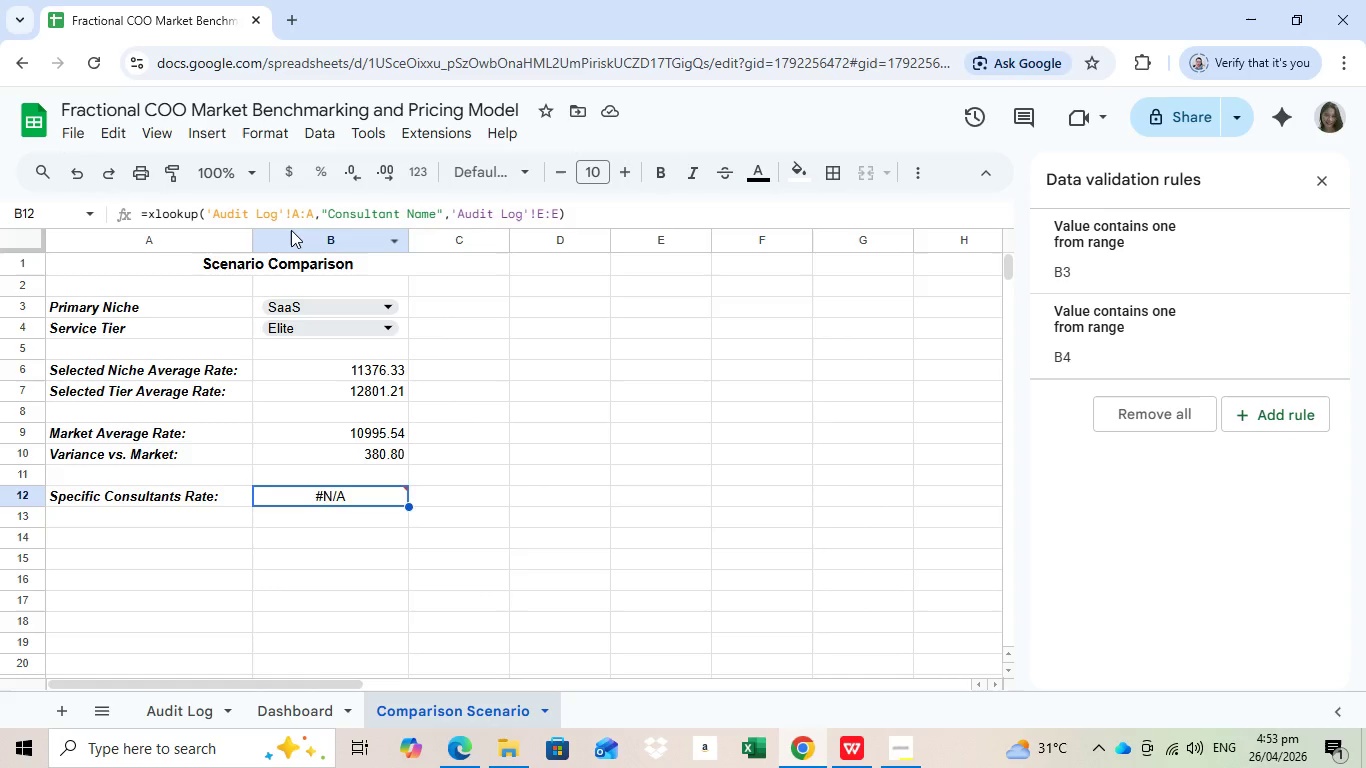 
wait(13.67)
 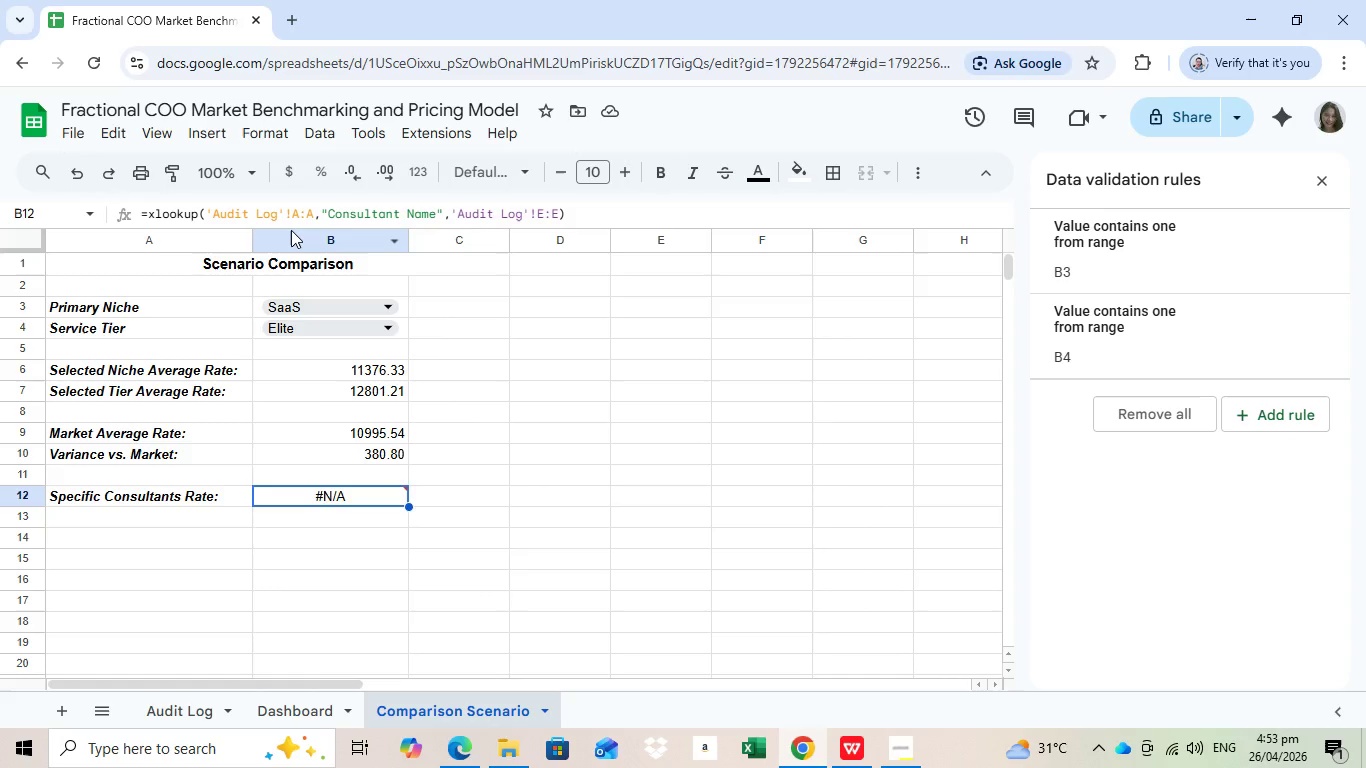 
left_click([444, 520])
 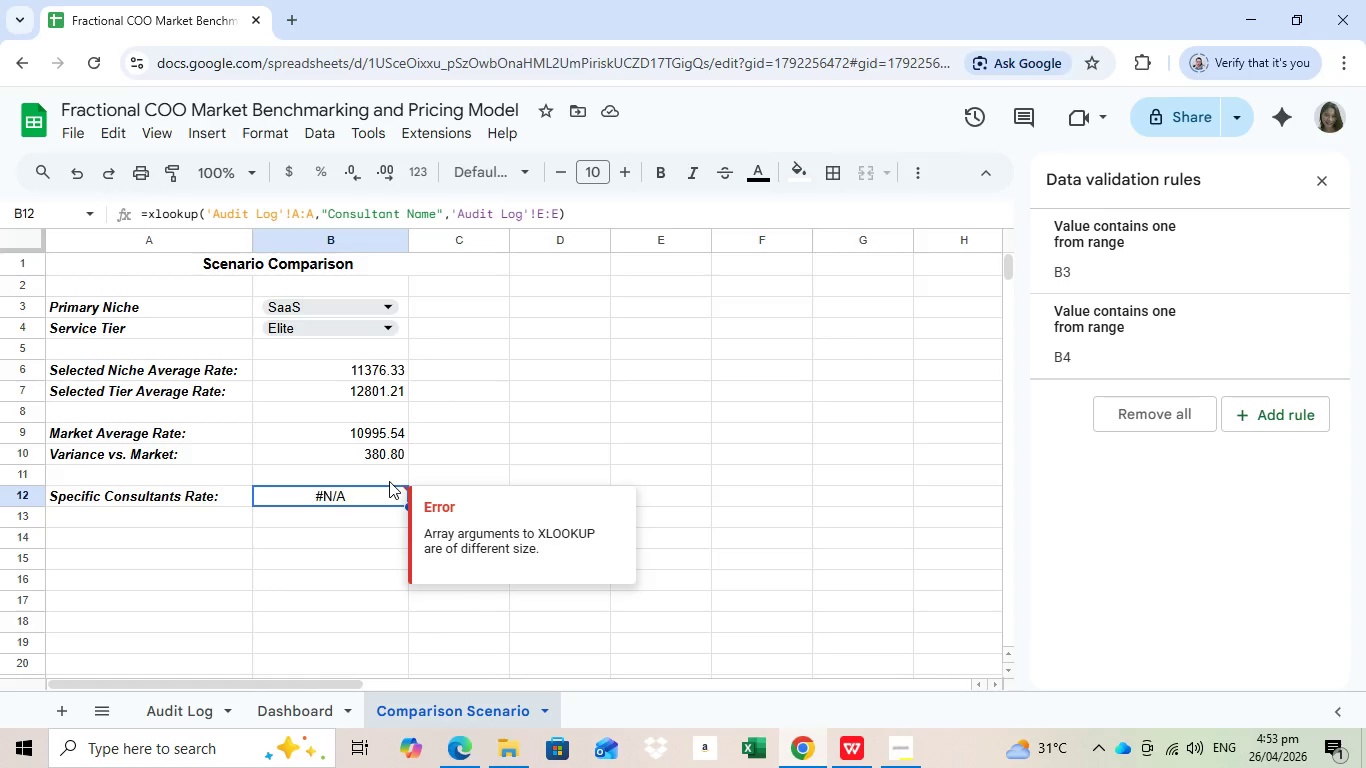 
left_click([391, 496])
 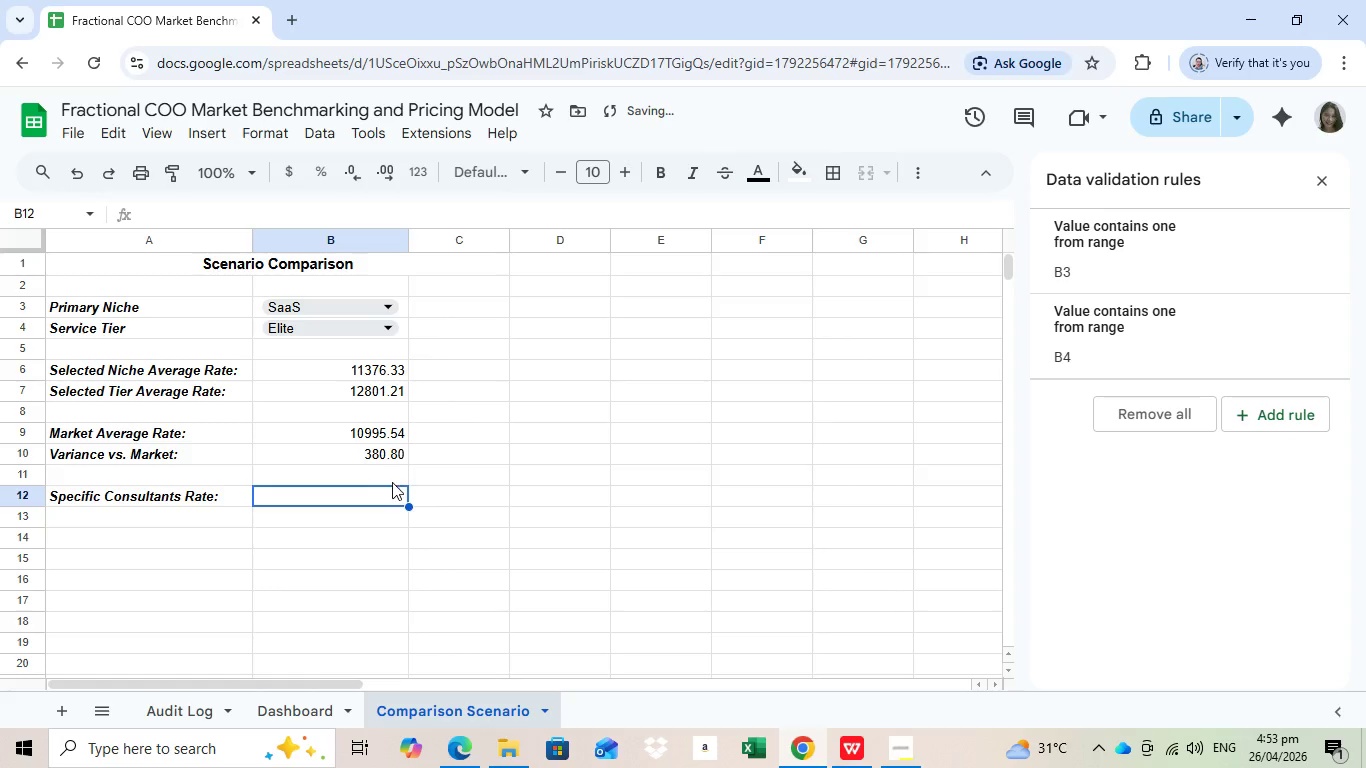 
key(Backspace)
 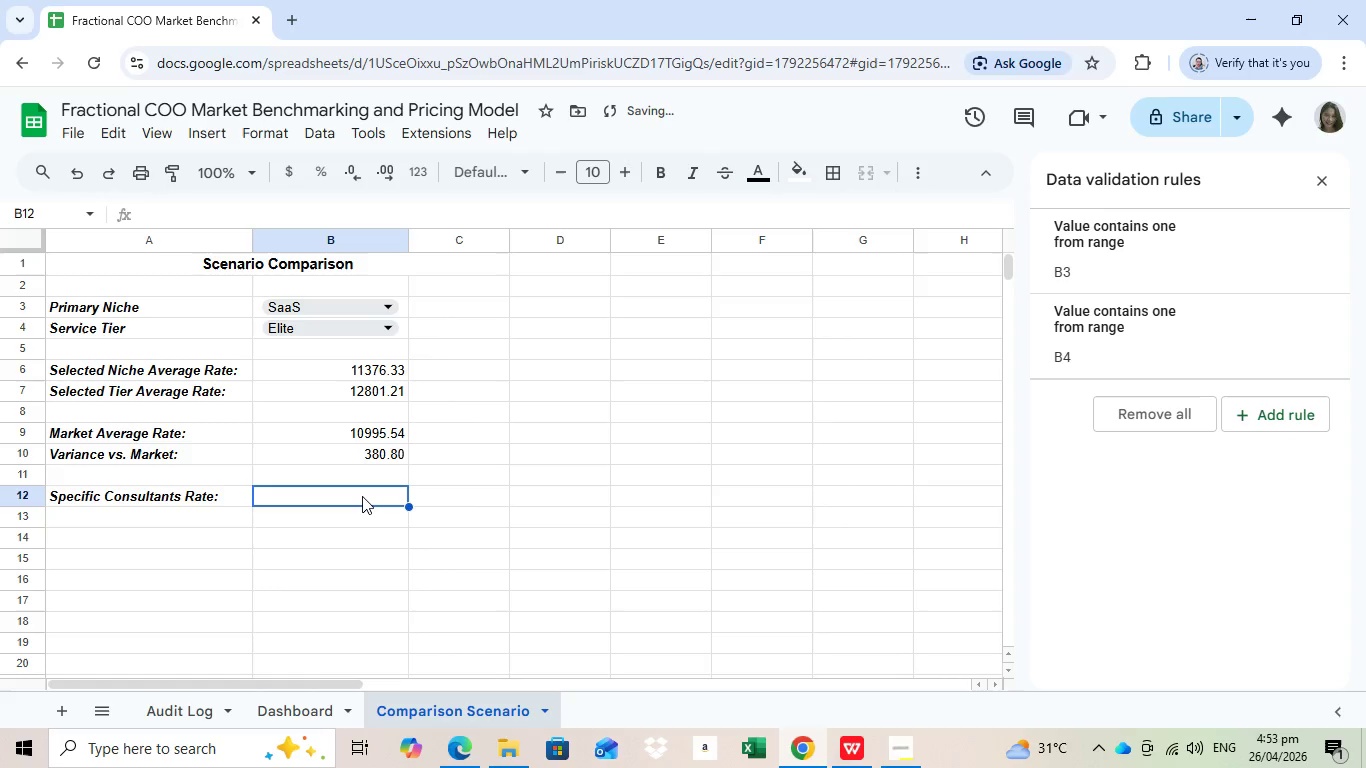 
left_click([401, 574])
 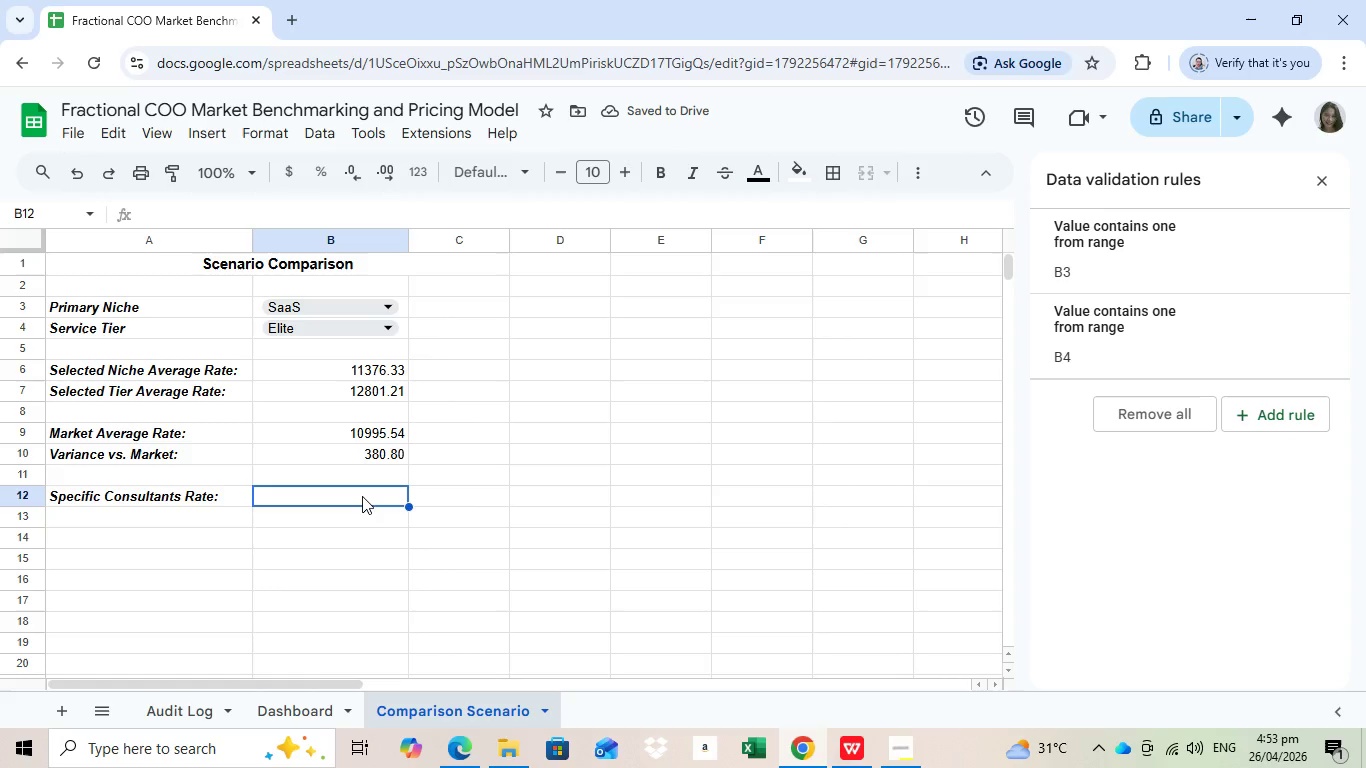 
left_click([362, 496])
 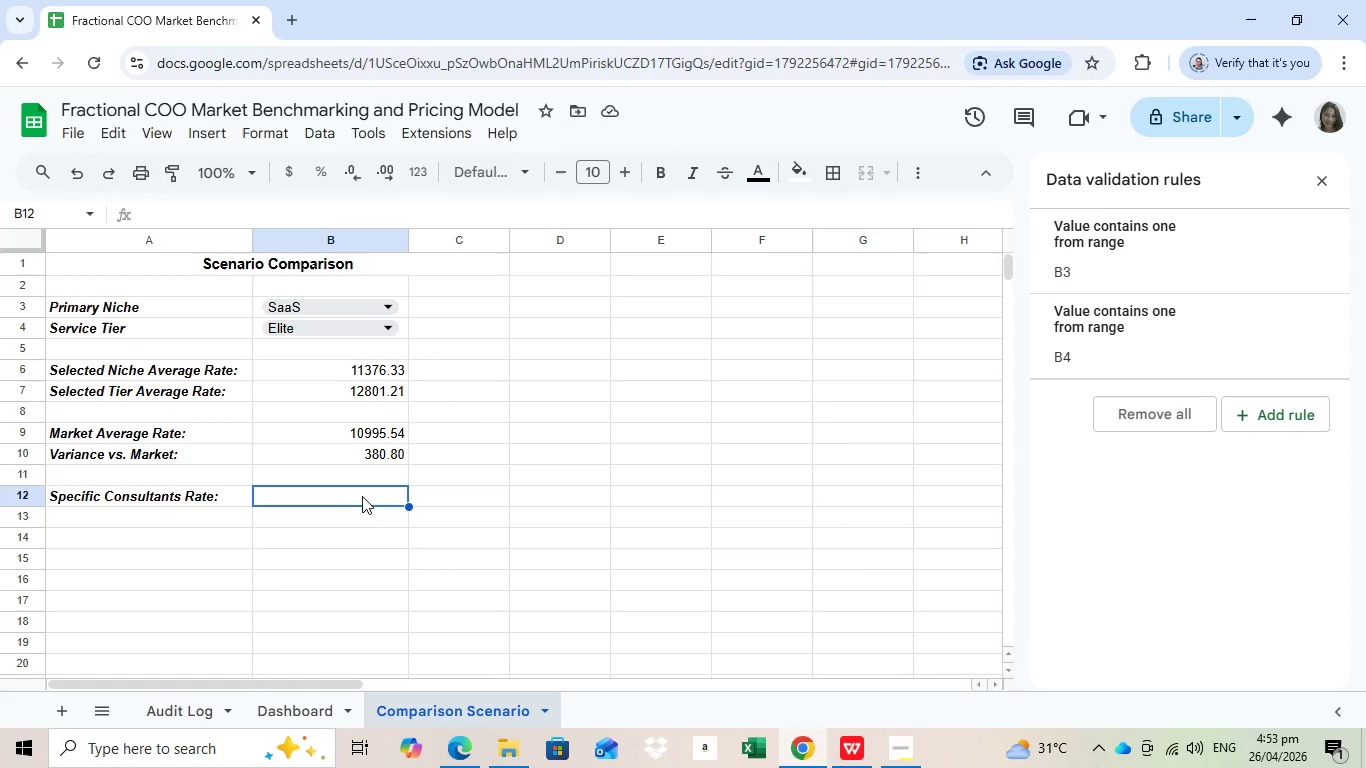 
wait(21.94)
 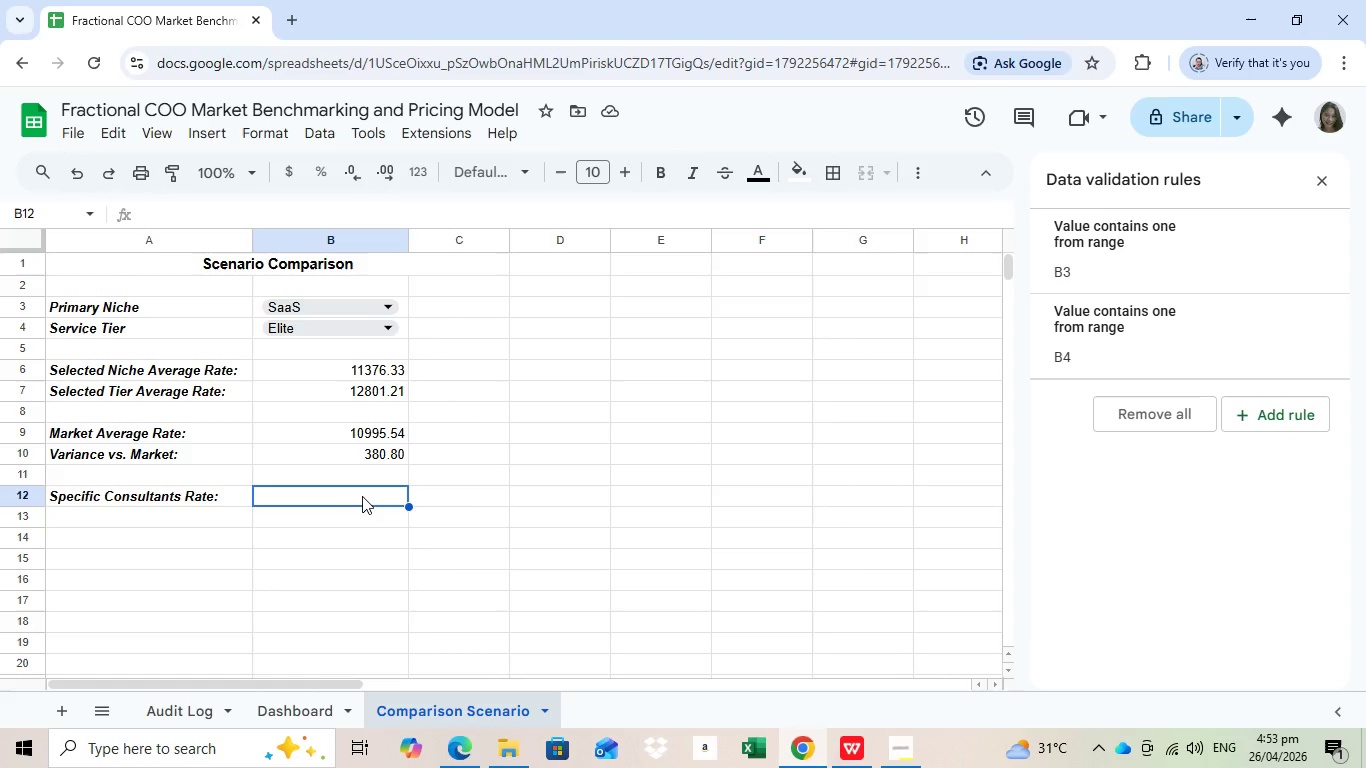 
type(xlook)
key(Backspace)
key(Backspace)
key(Backspace)
key(Backspace)
key(Backspace)
key(Backspace)
key(Backspace)
type(=xlookup("",)
 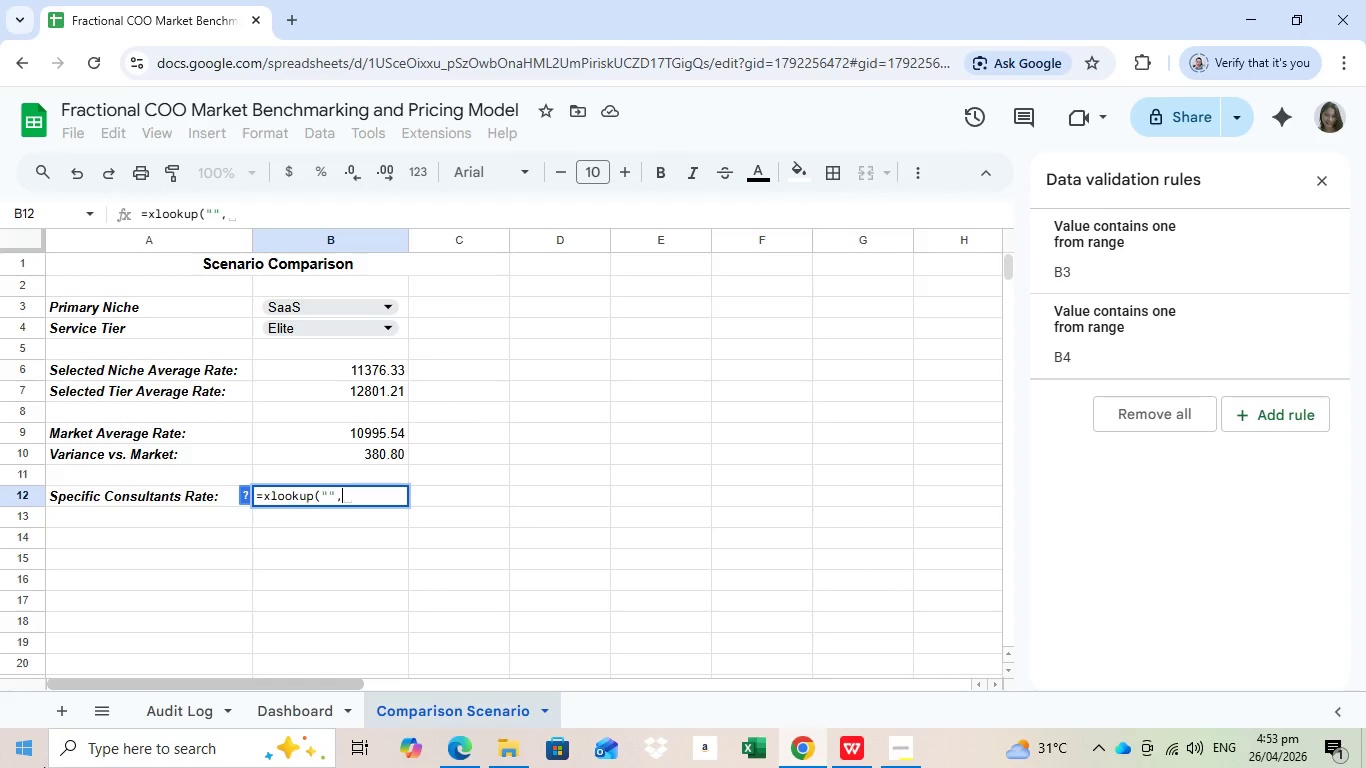 
left_click([172, 709])
 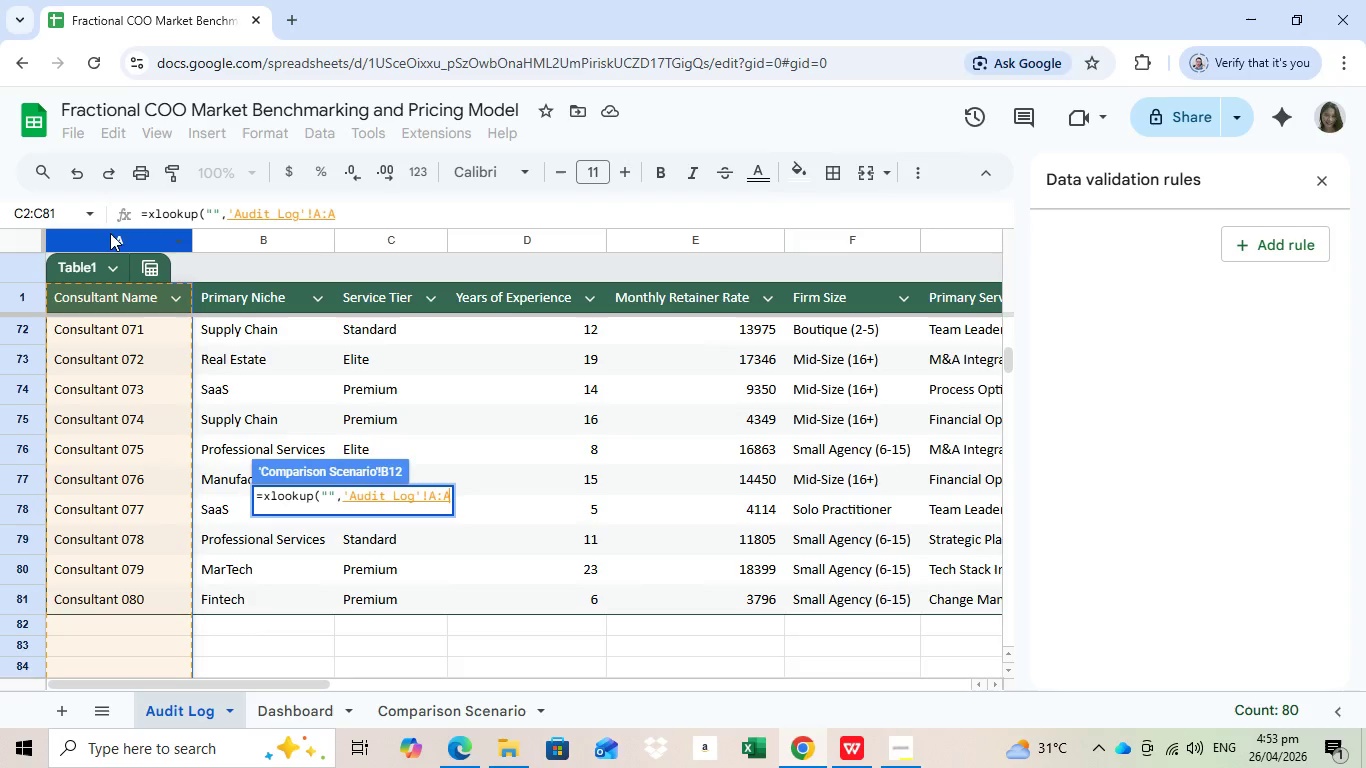 
left_click([406, 213])
 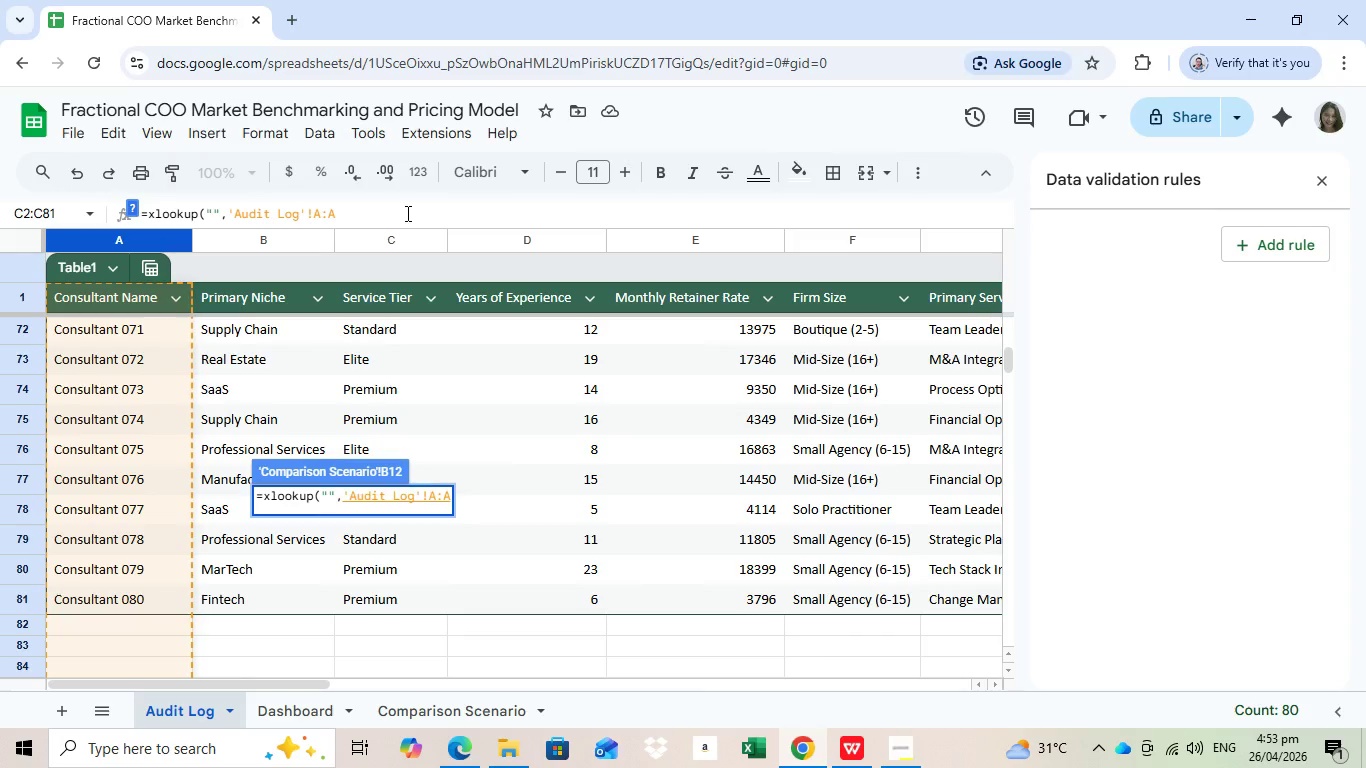 
key(Comma)
 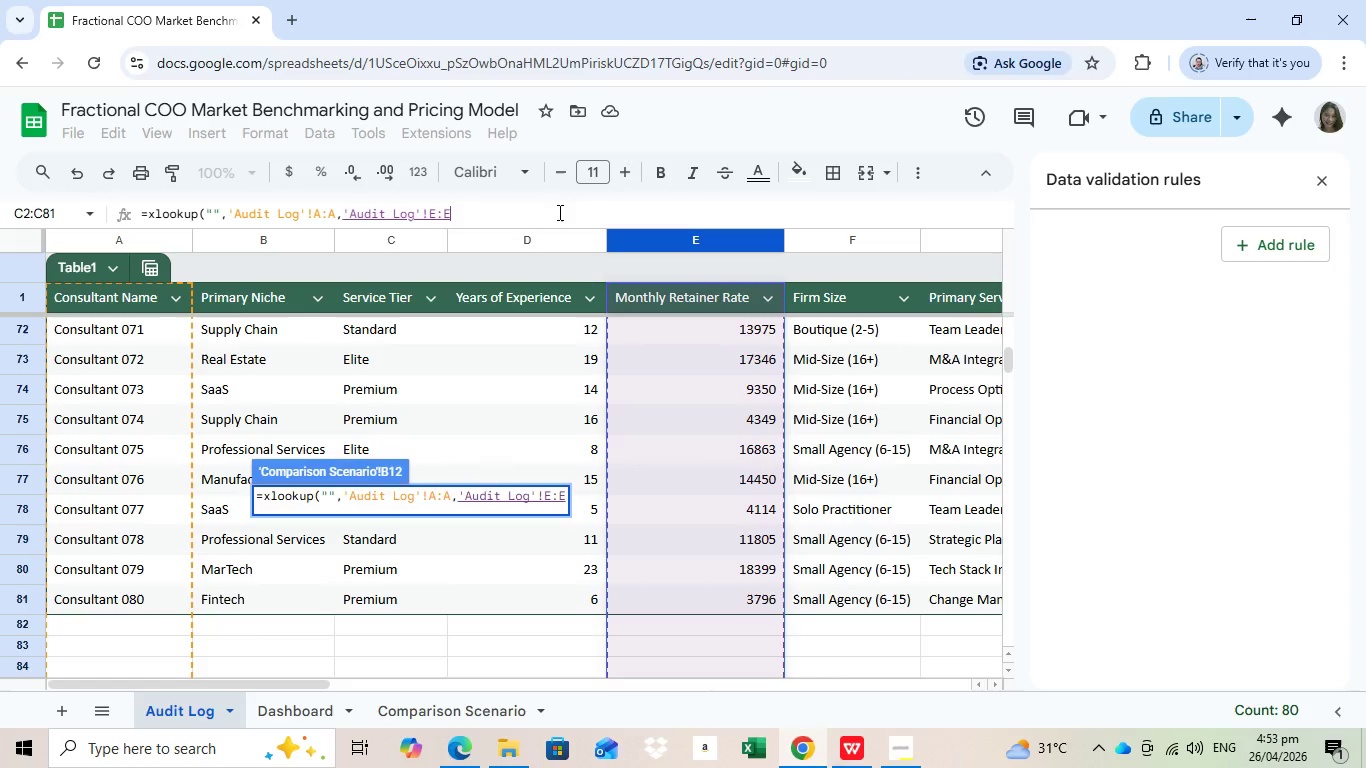 
left_click([718, 238])
 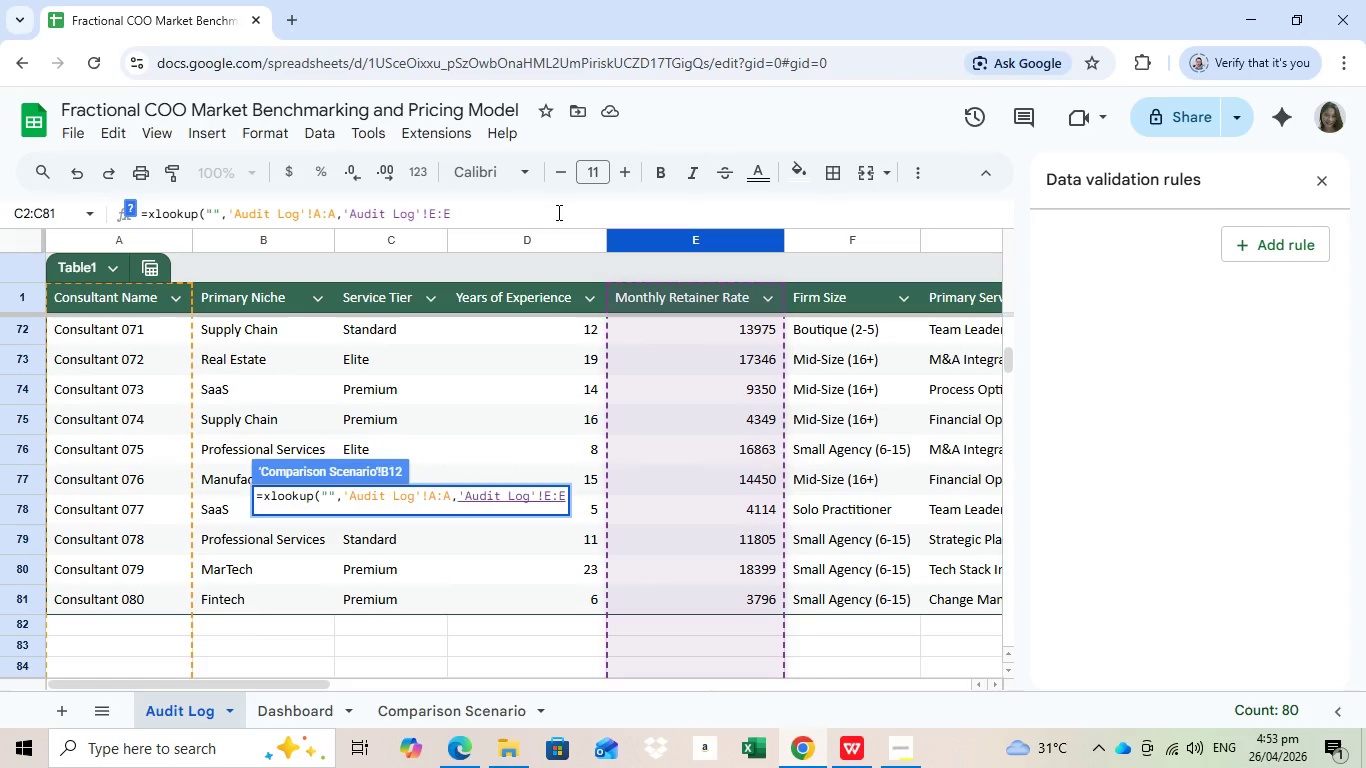 
left_click([558, 212])
 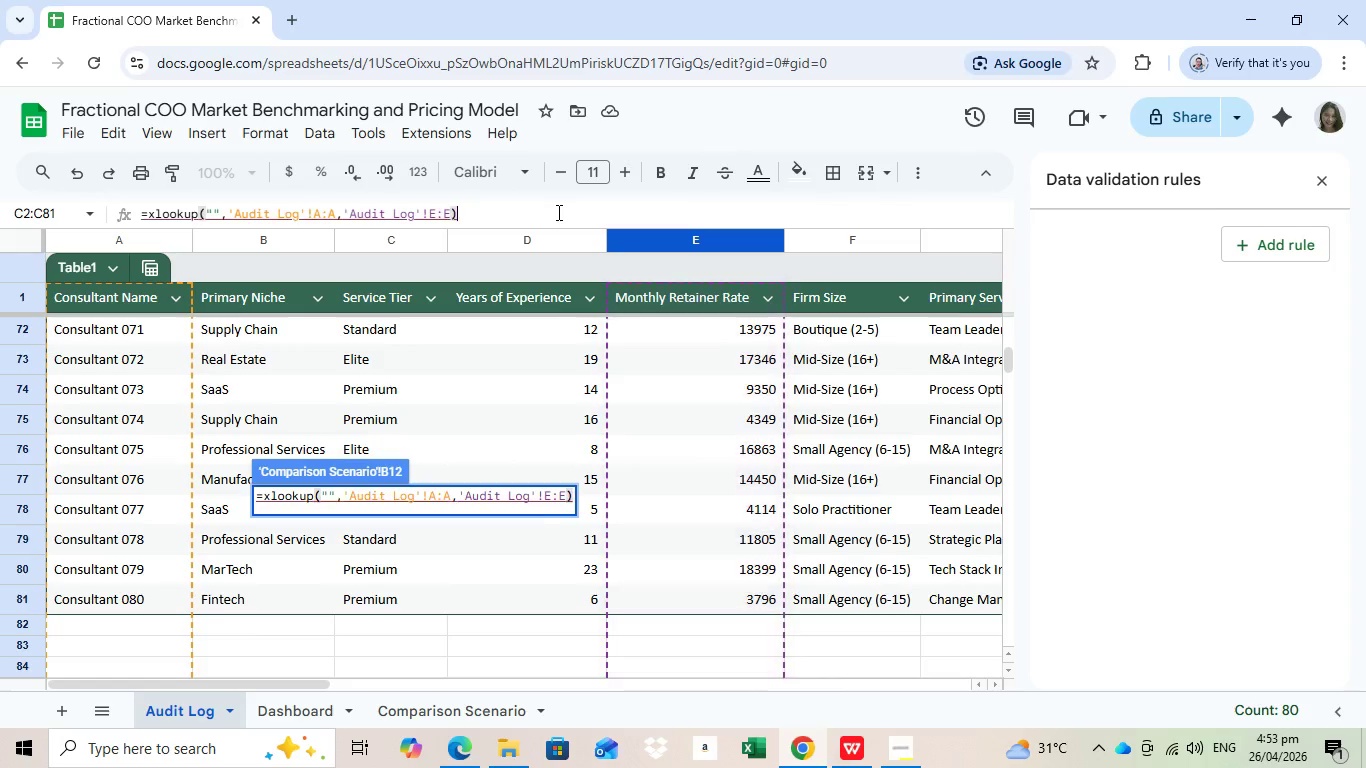 
key(Shift+0)
 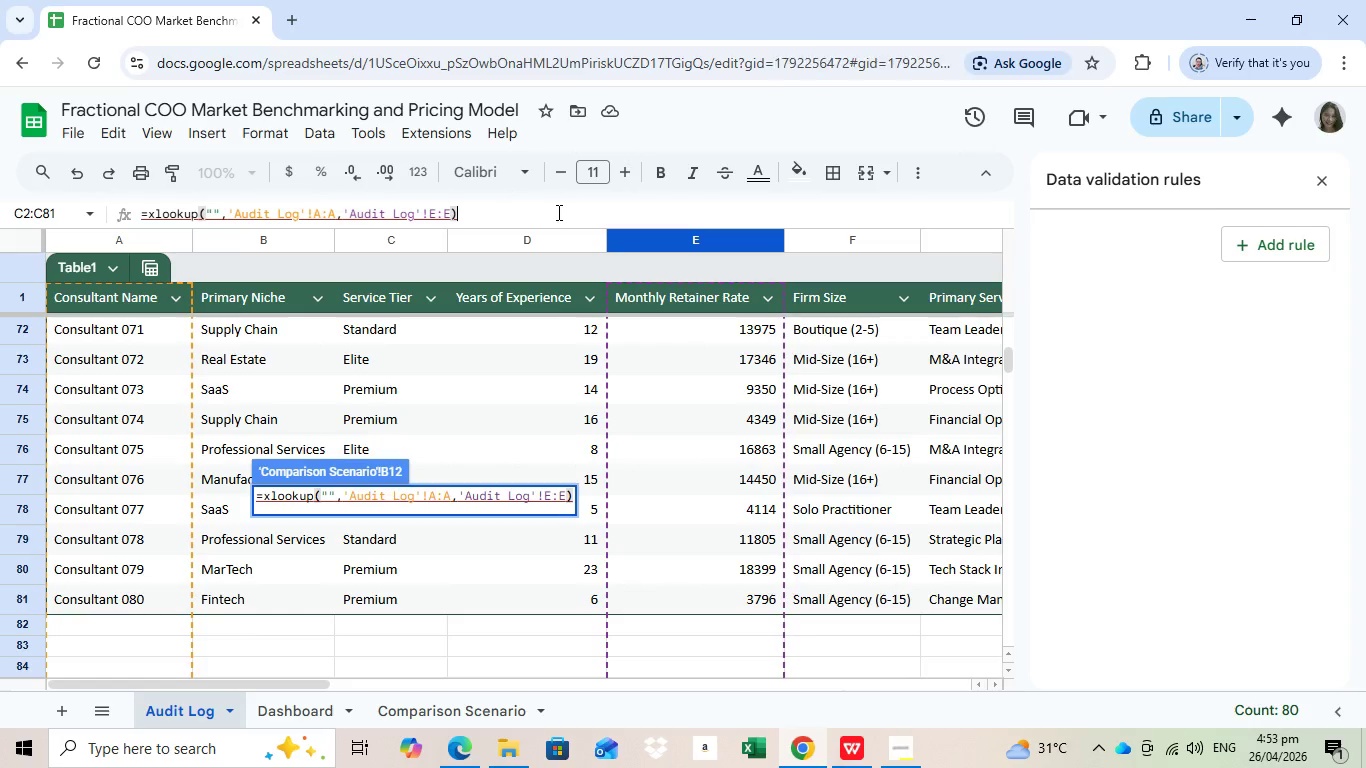 
key(Enter)
 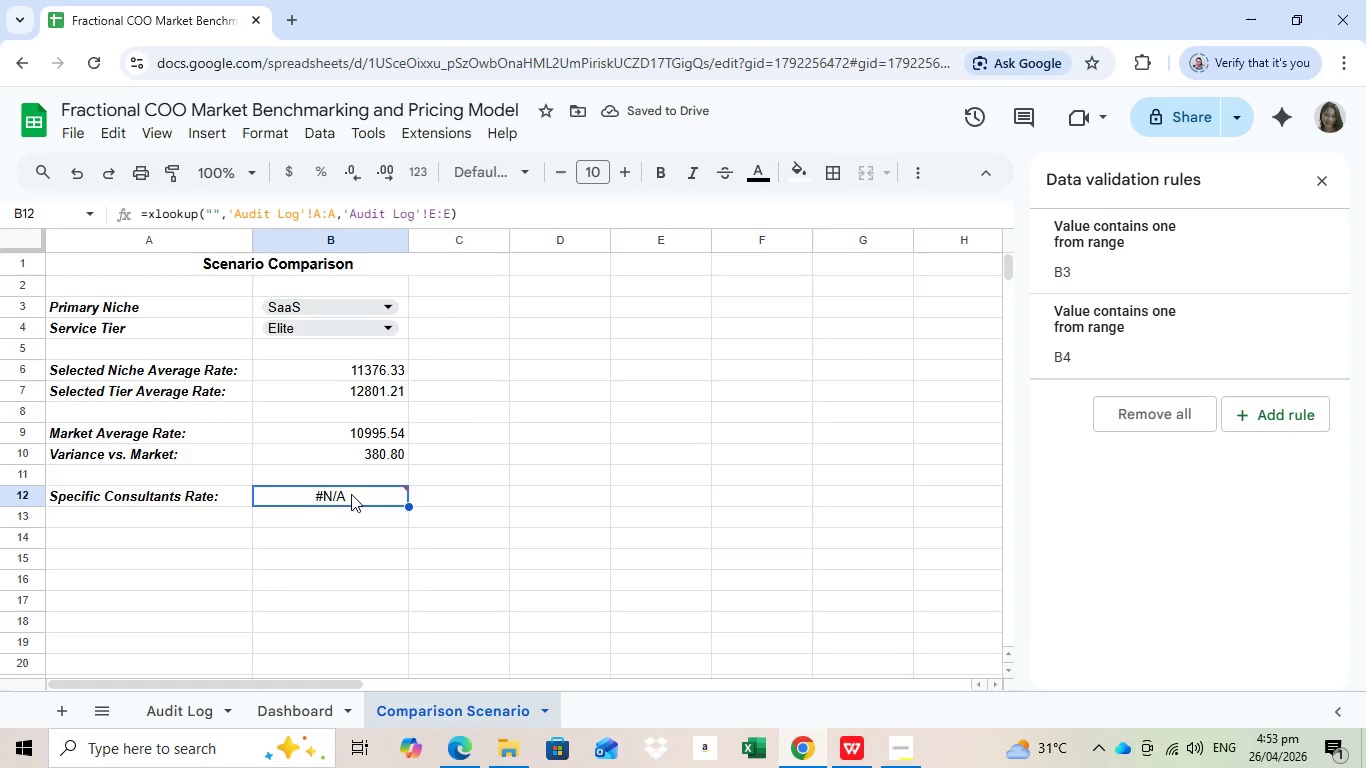 
wait(8.77)
 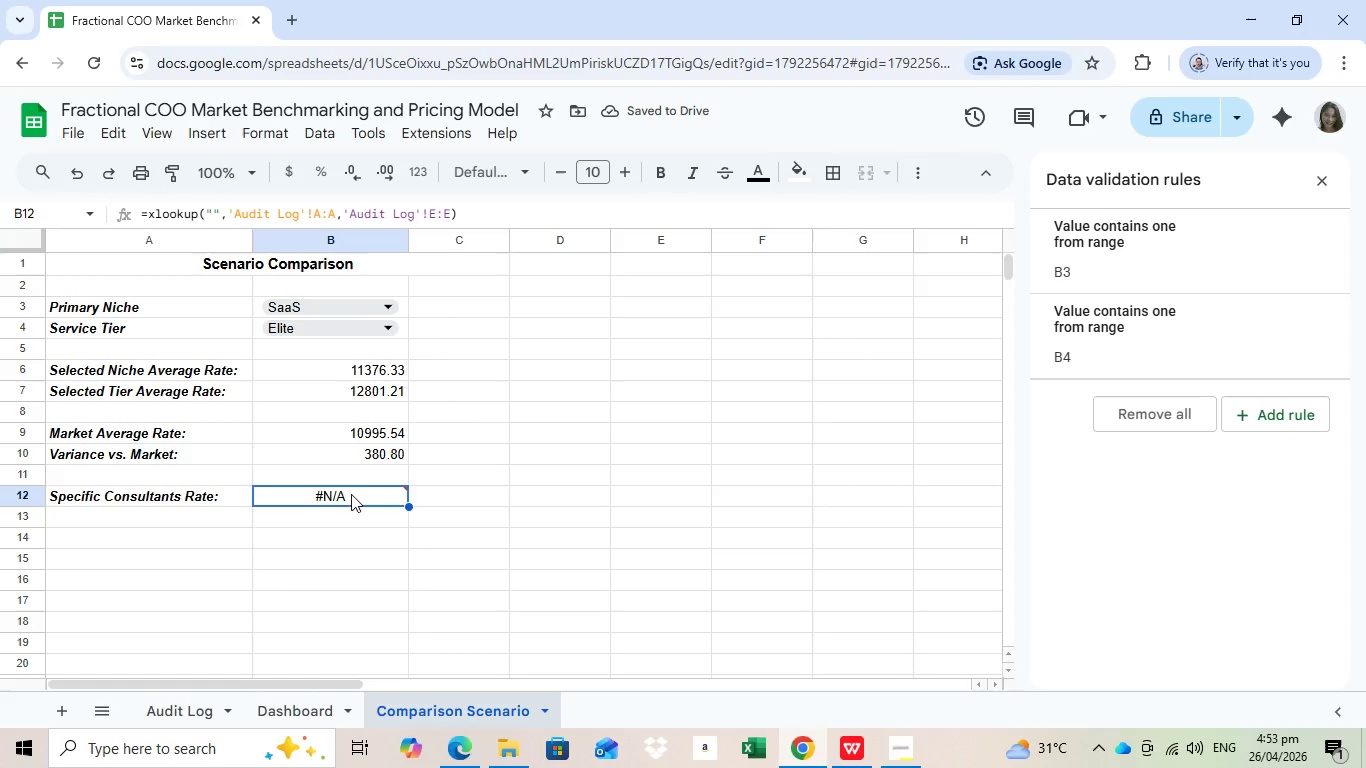 
left_click([499, 490])
 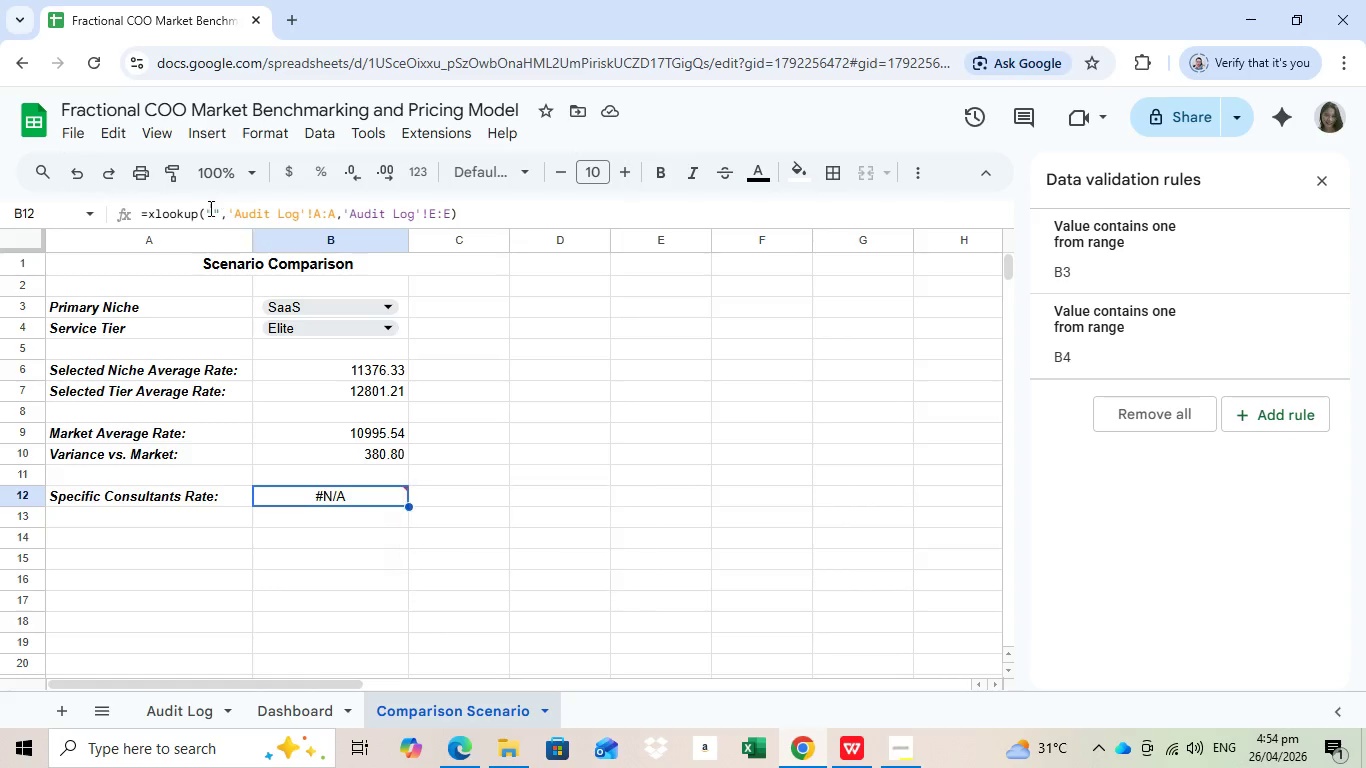 
left_click([333, 496])
 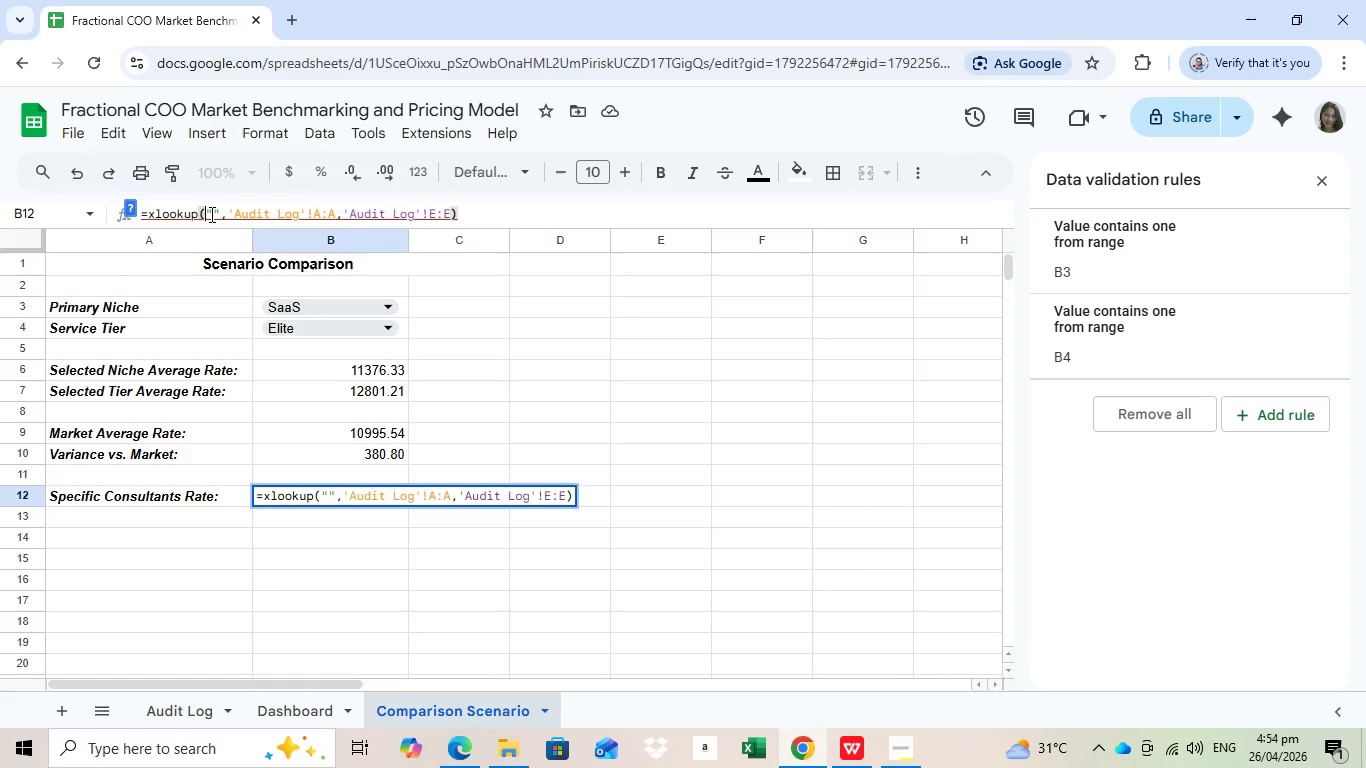 
left_click([209, 208])
 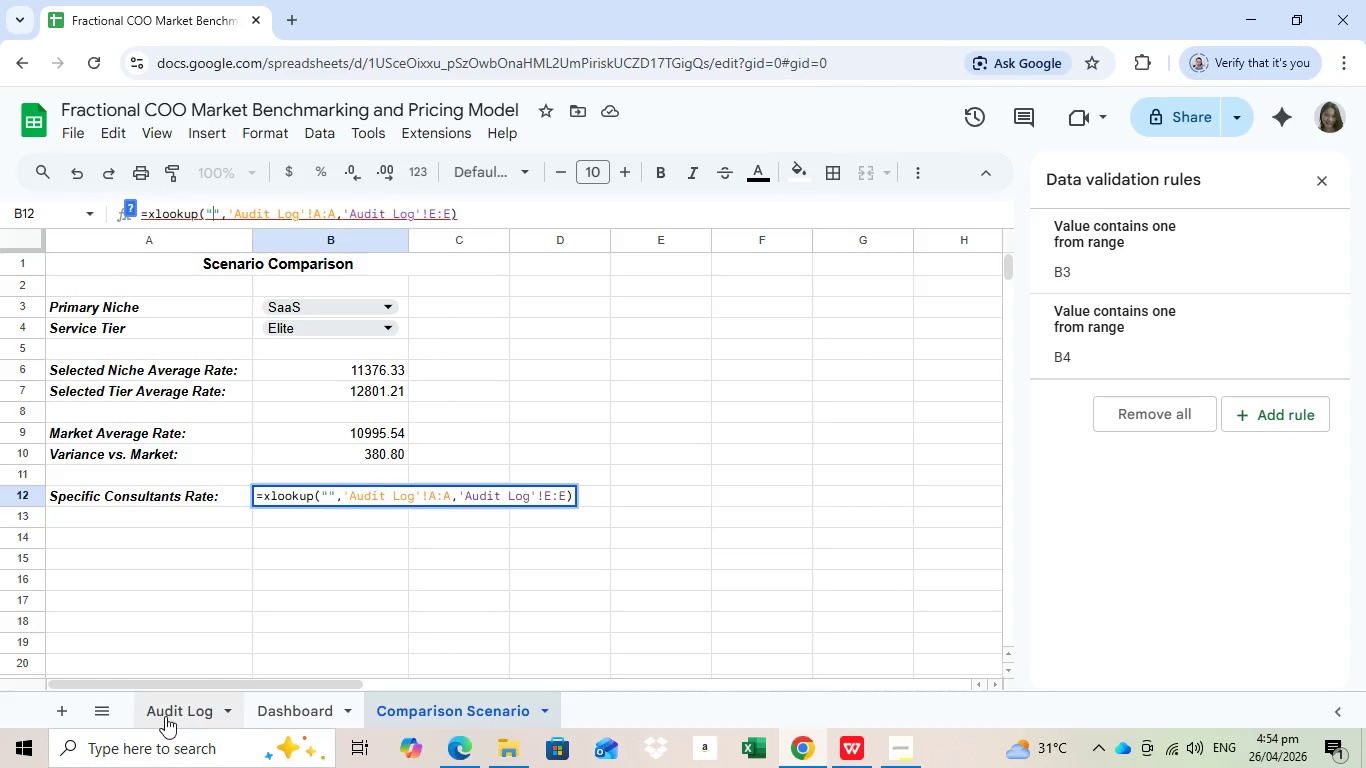 
mouse_move([163, 695])
 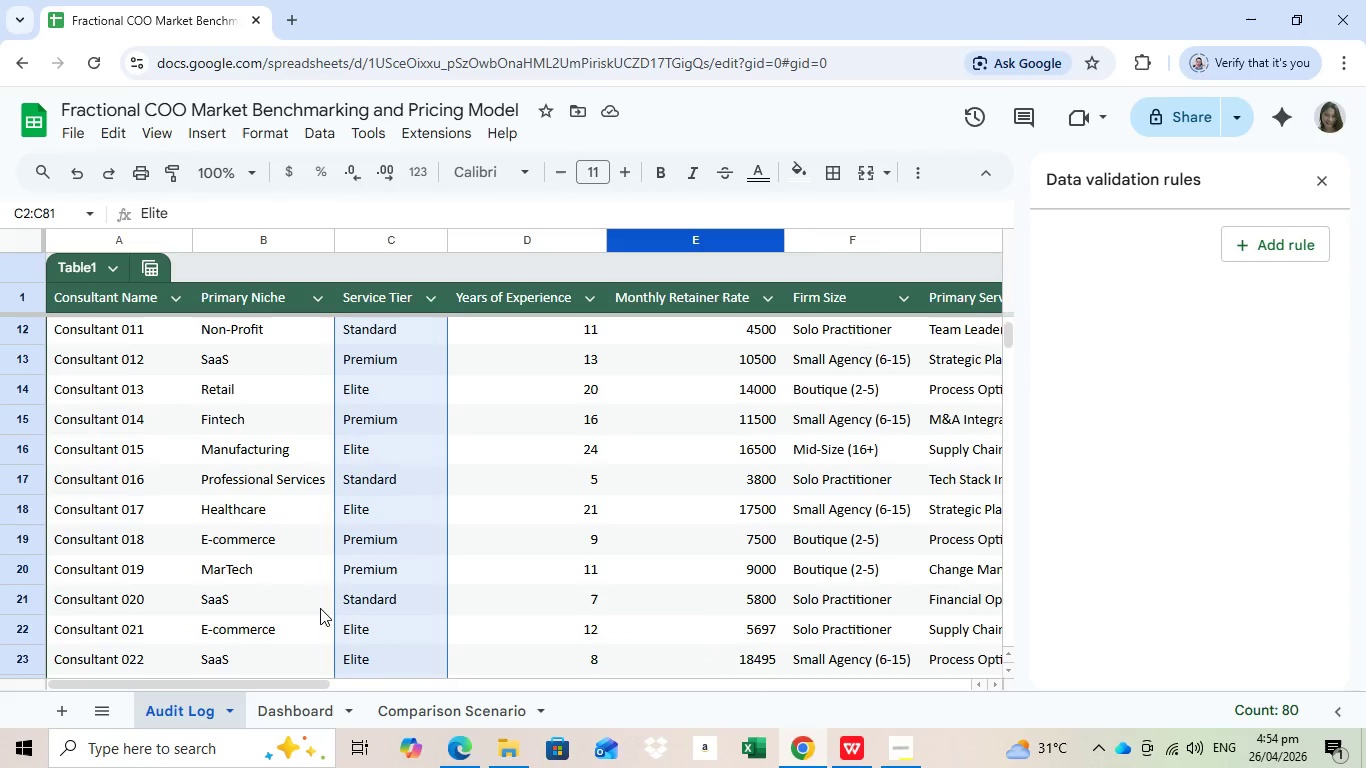 
scroll: coordinate [319, 604], scroll_direction: up, amount: 57.0
 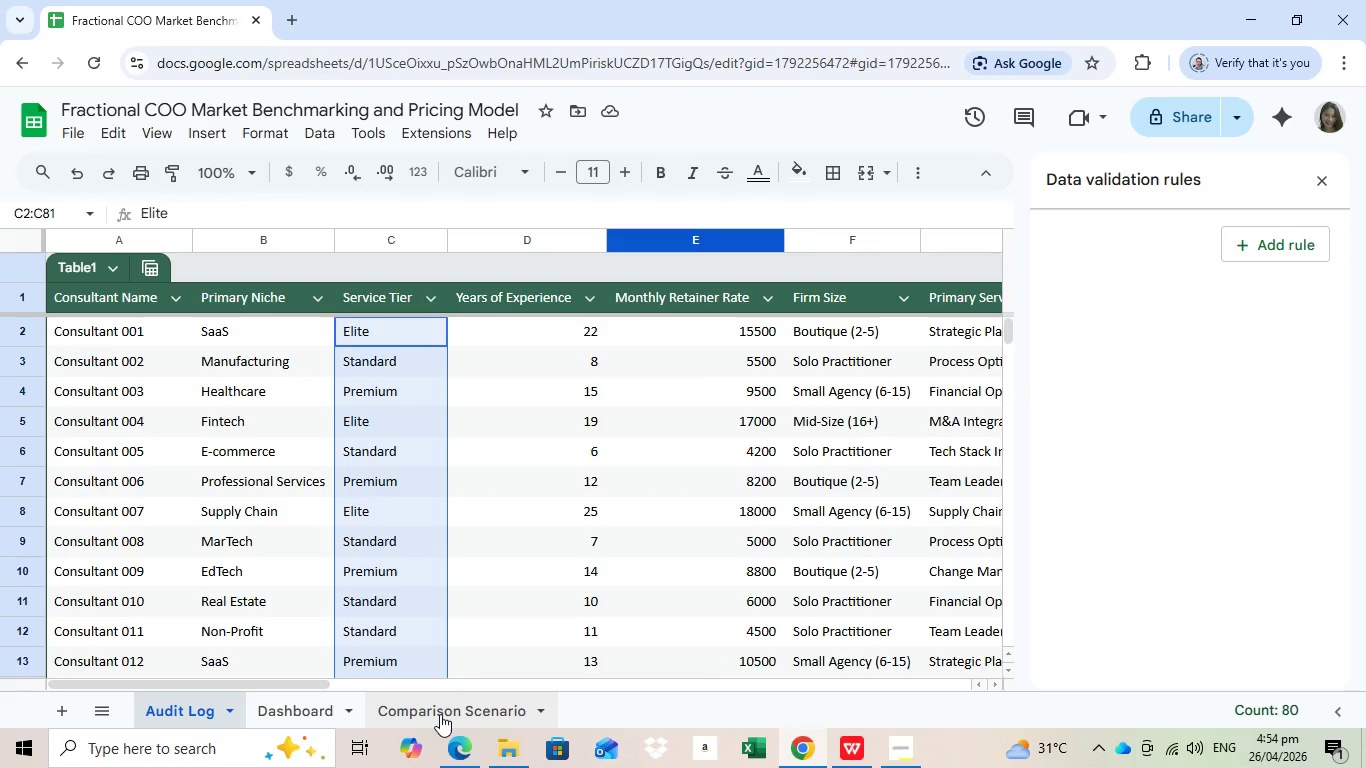 
left_click([440, 714])
 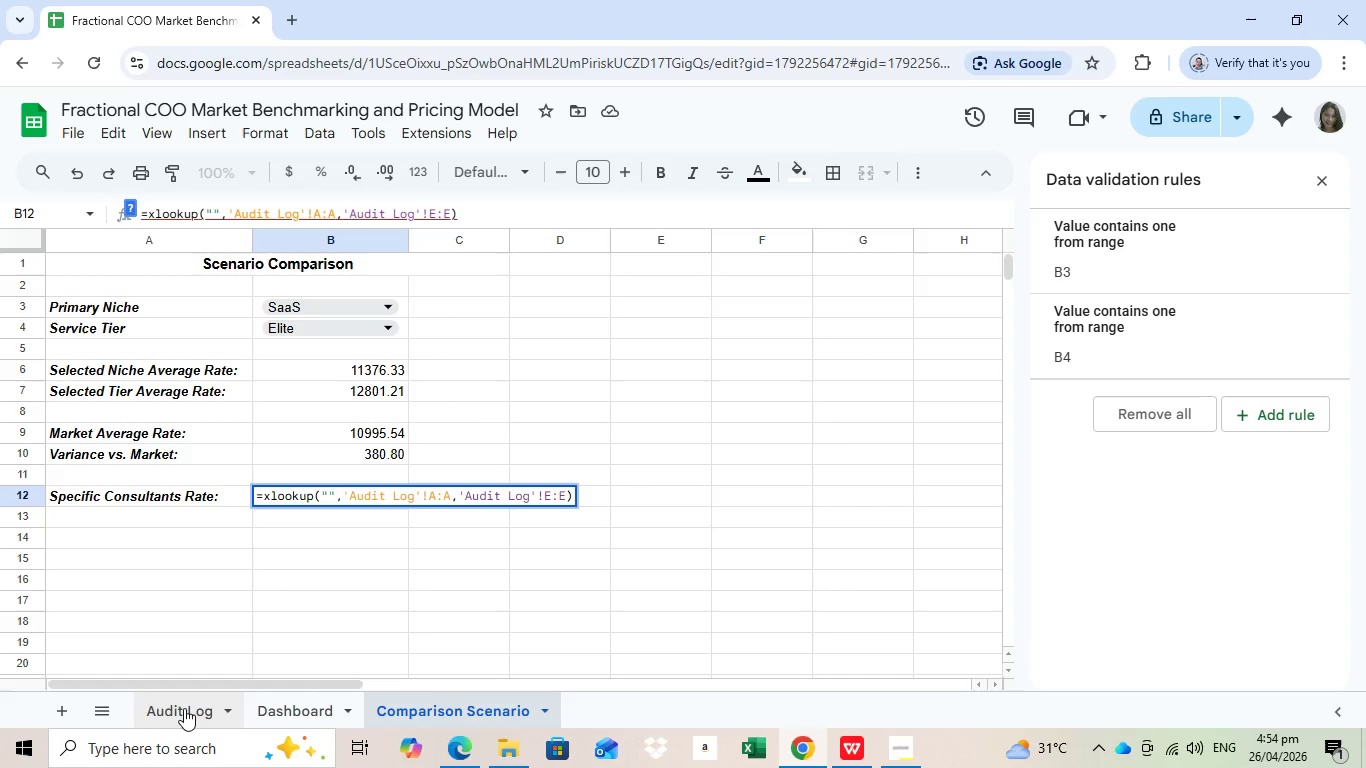 
left_click([184, 708])
 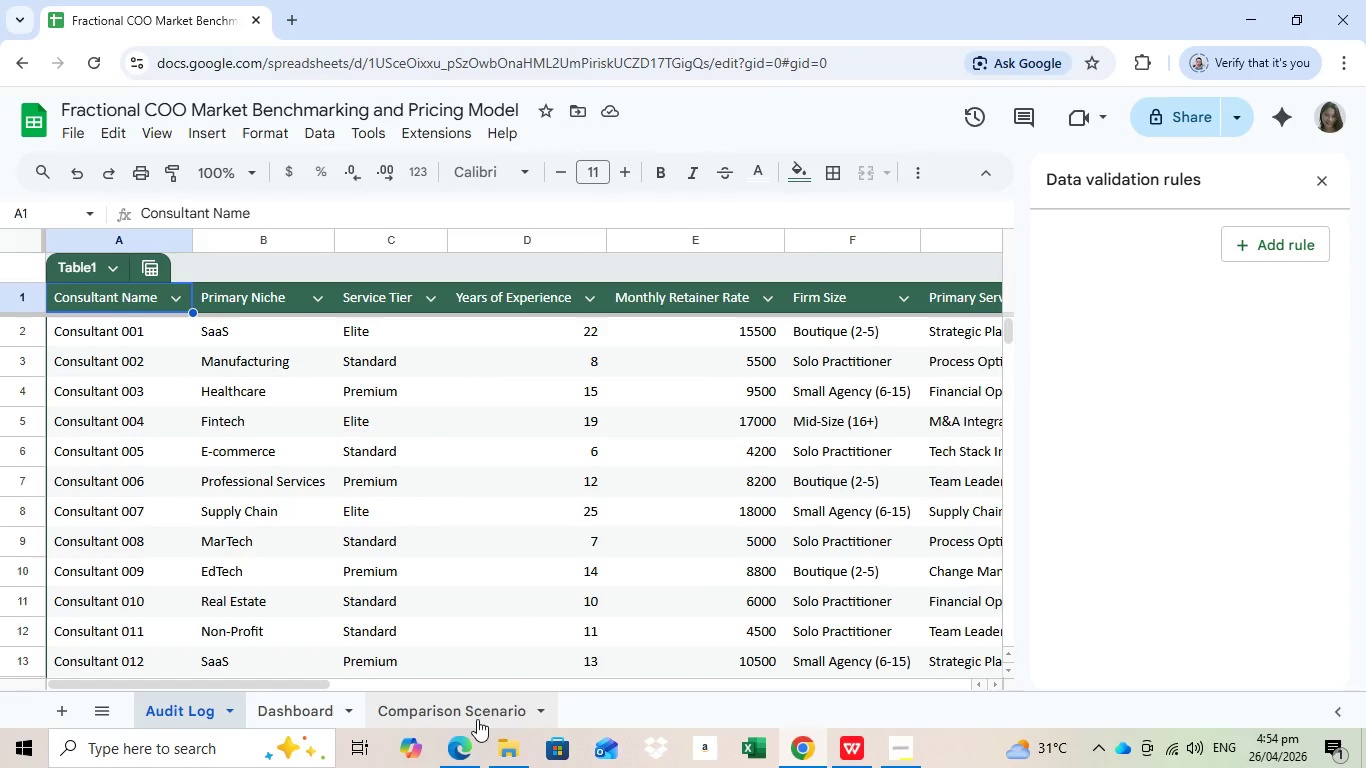 
left_click([477, 719])
 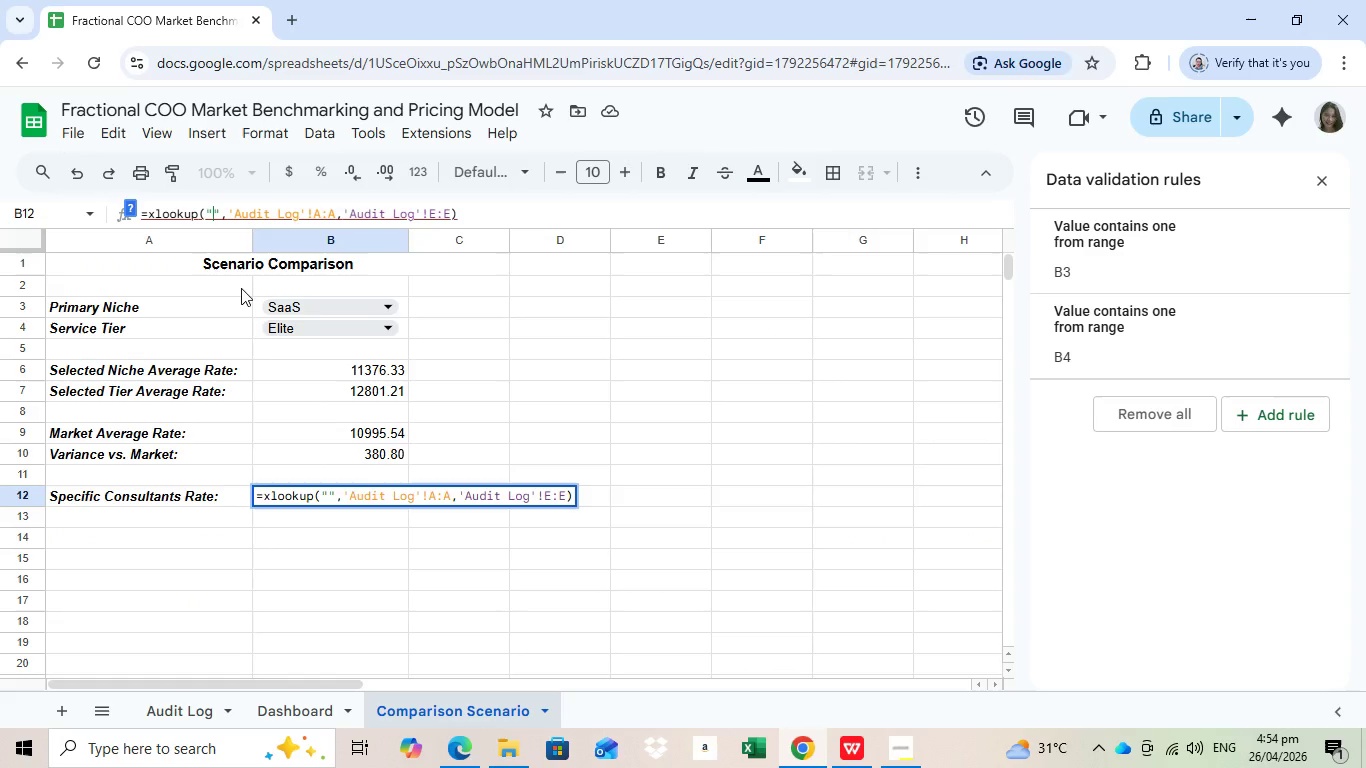 
key(Shift+ShiftLeft)
 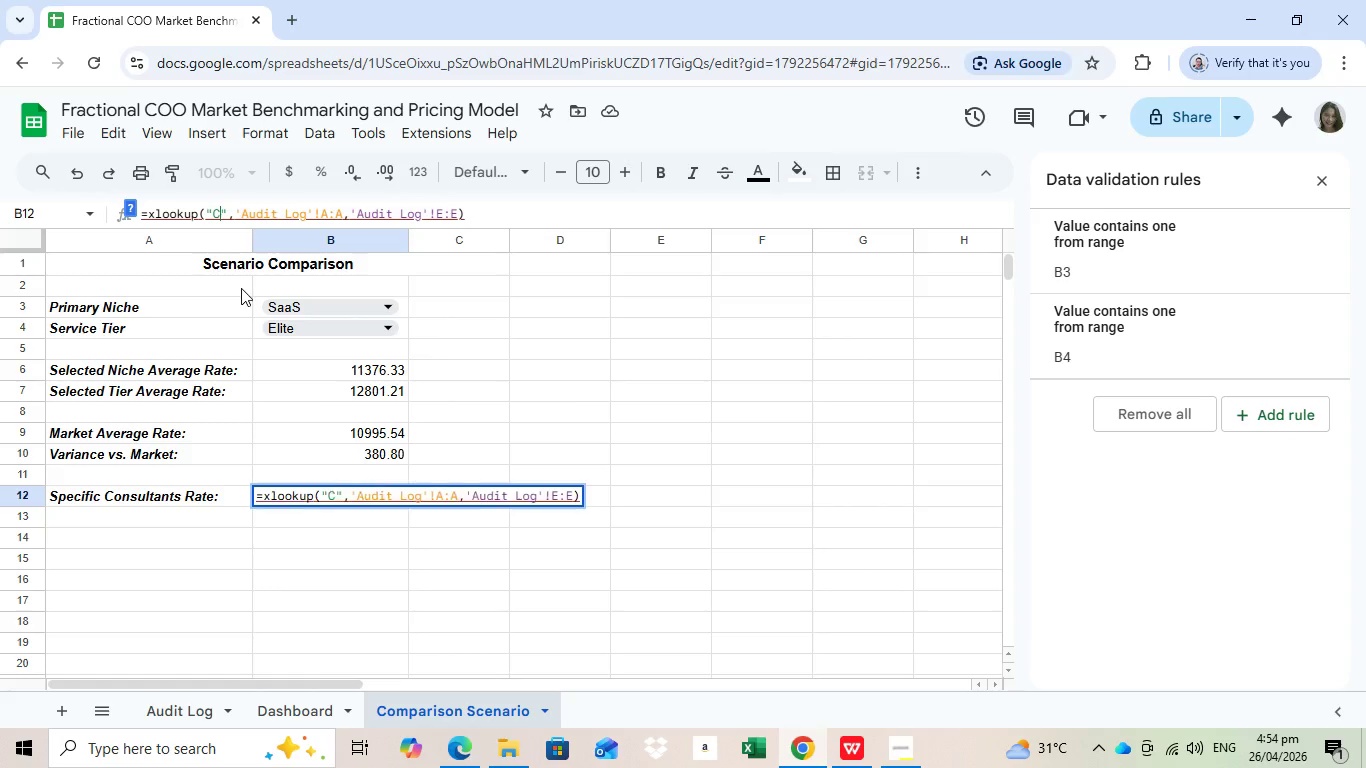 
type(Consultant Name)
 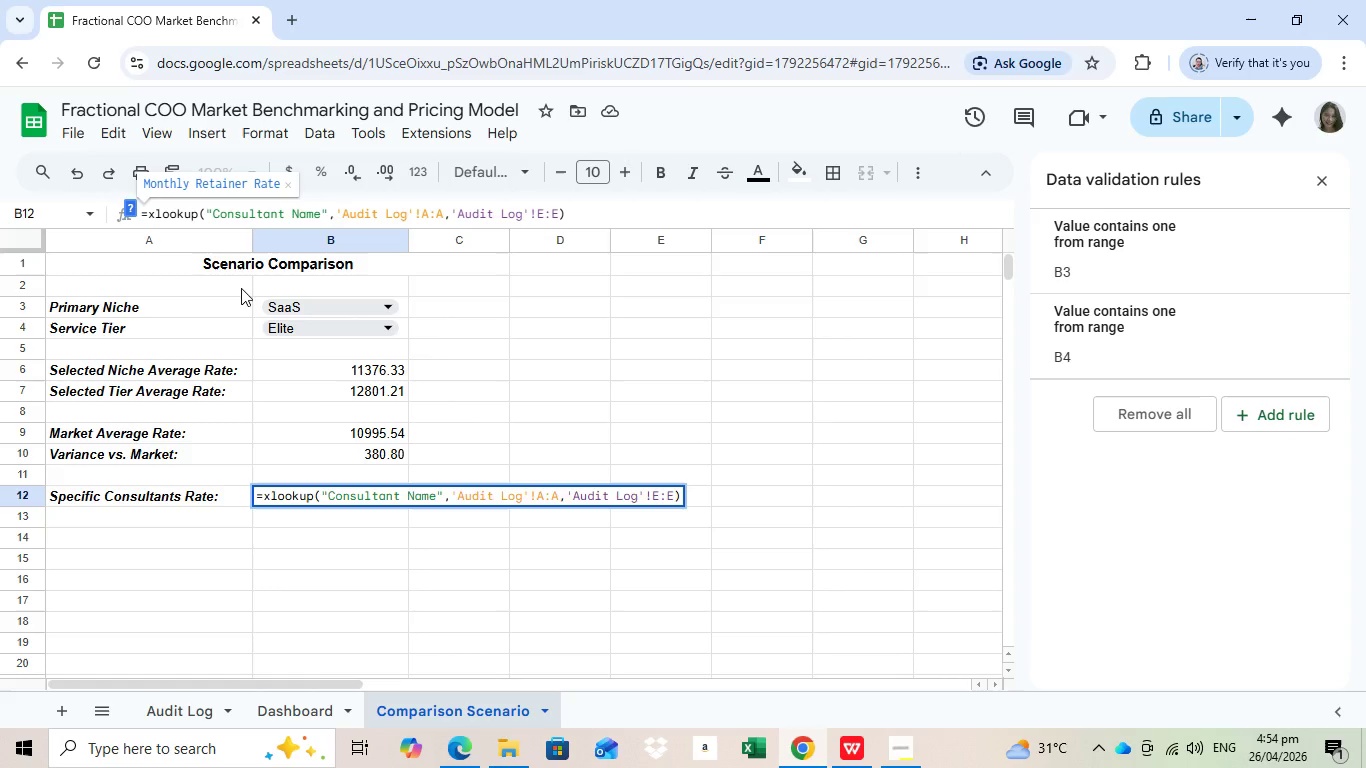 
wait(14.38)
 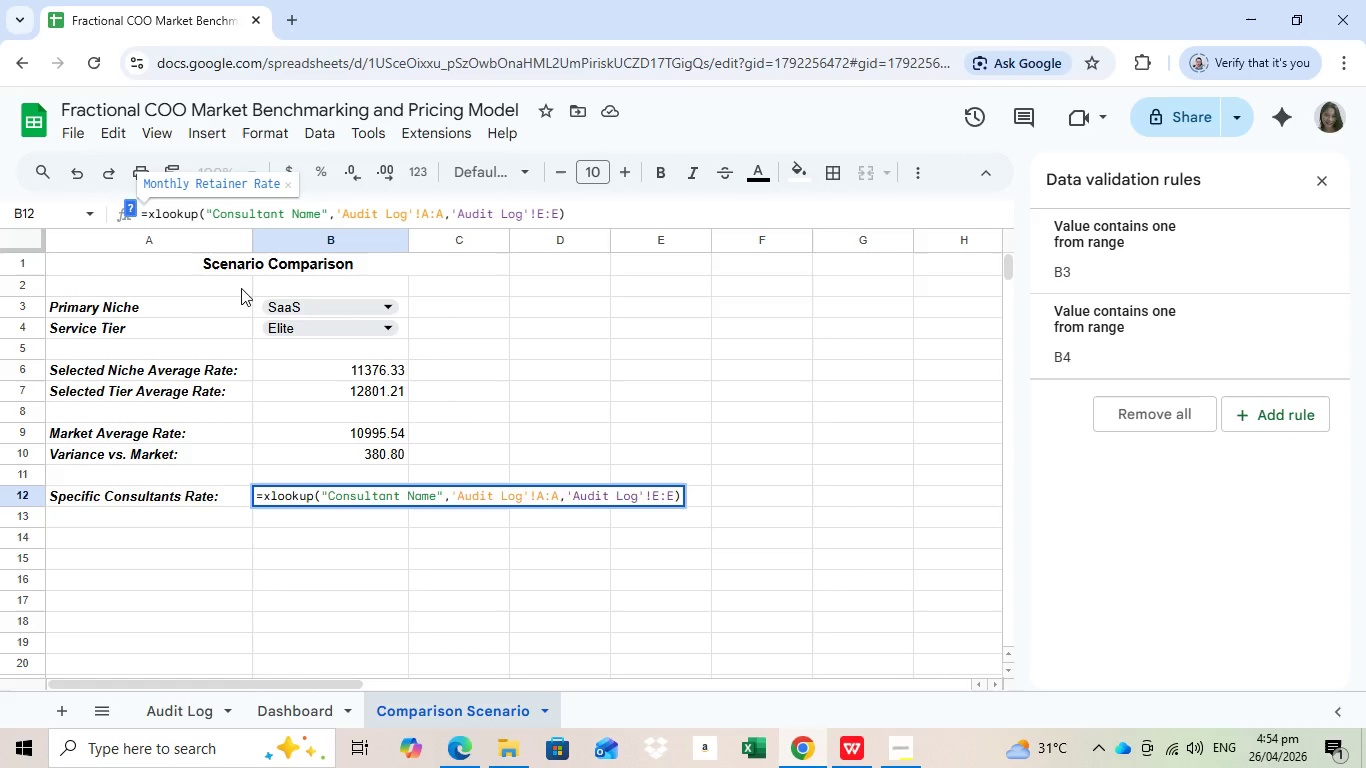 
left_click([444, 491])
 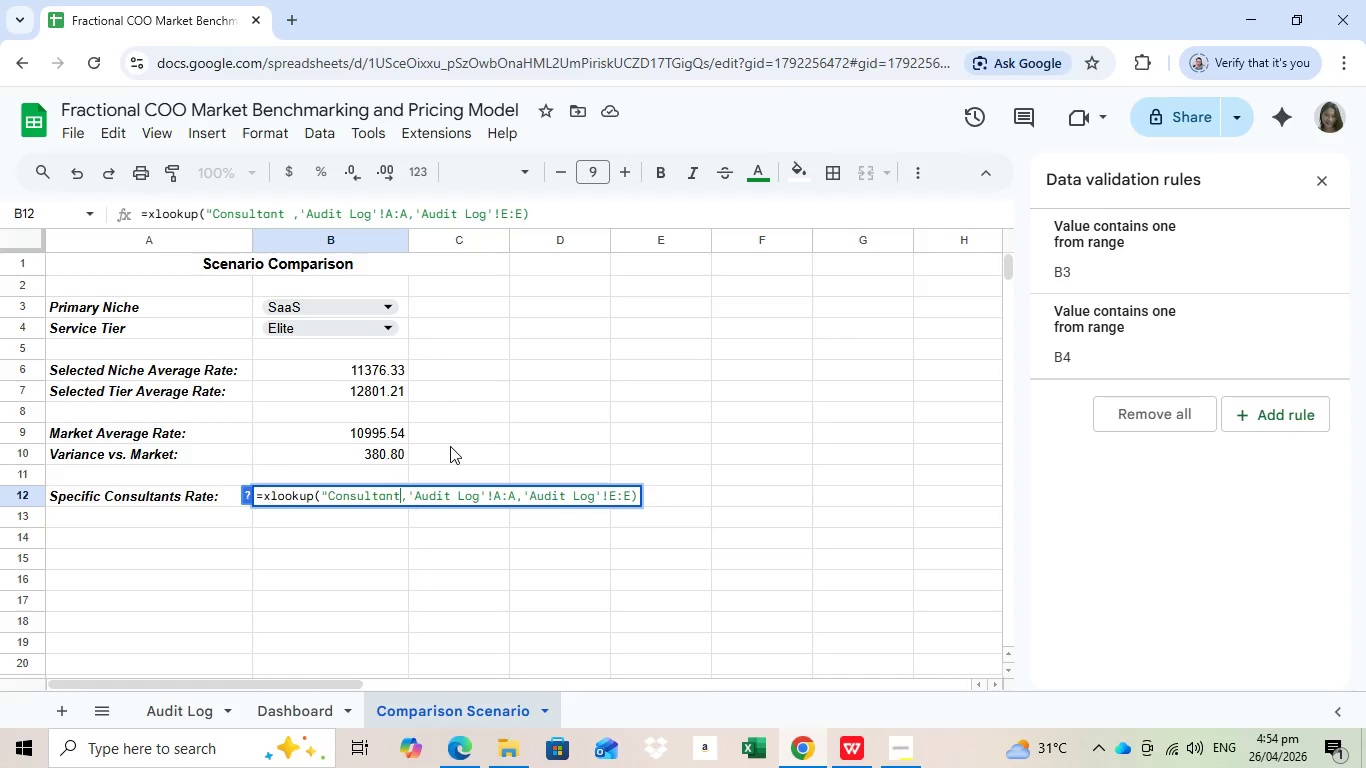 
key(Backspace)
 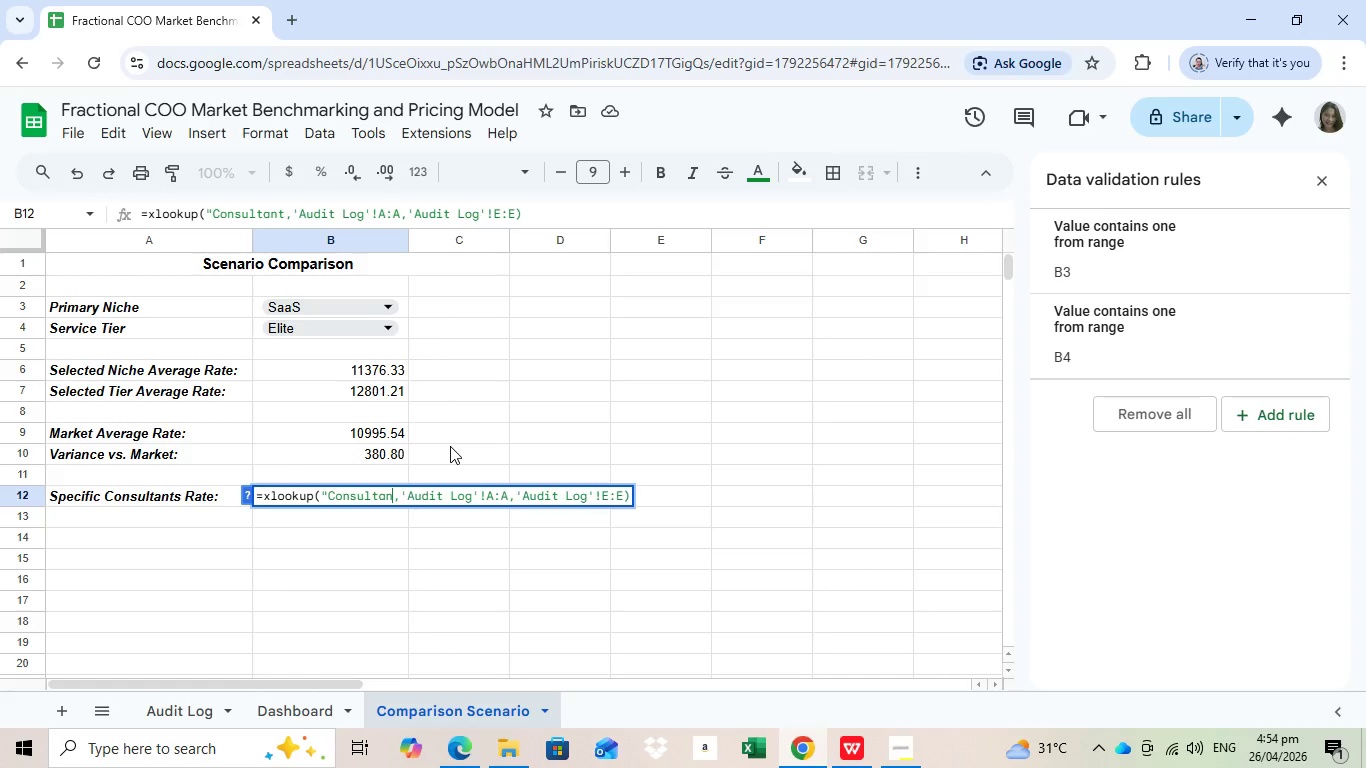 
key(Backspace)
 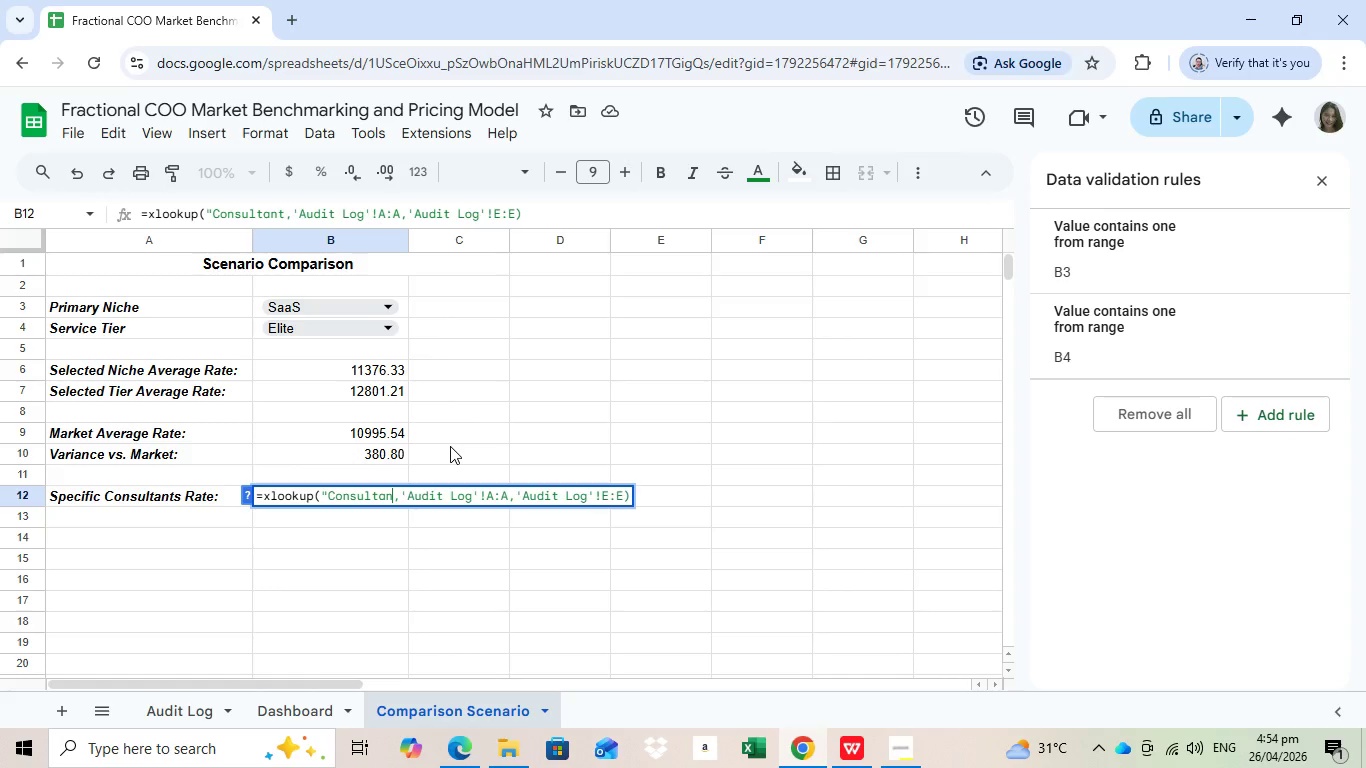 
key(Backspace)
 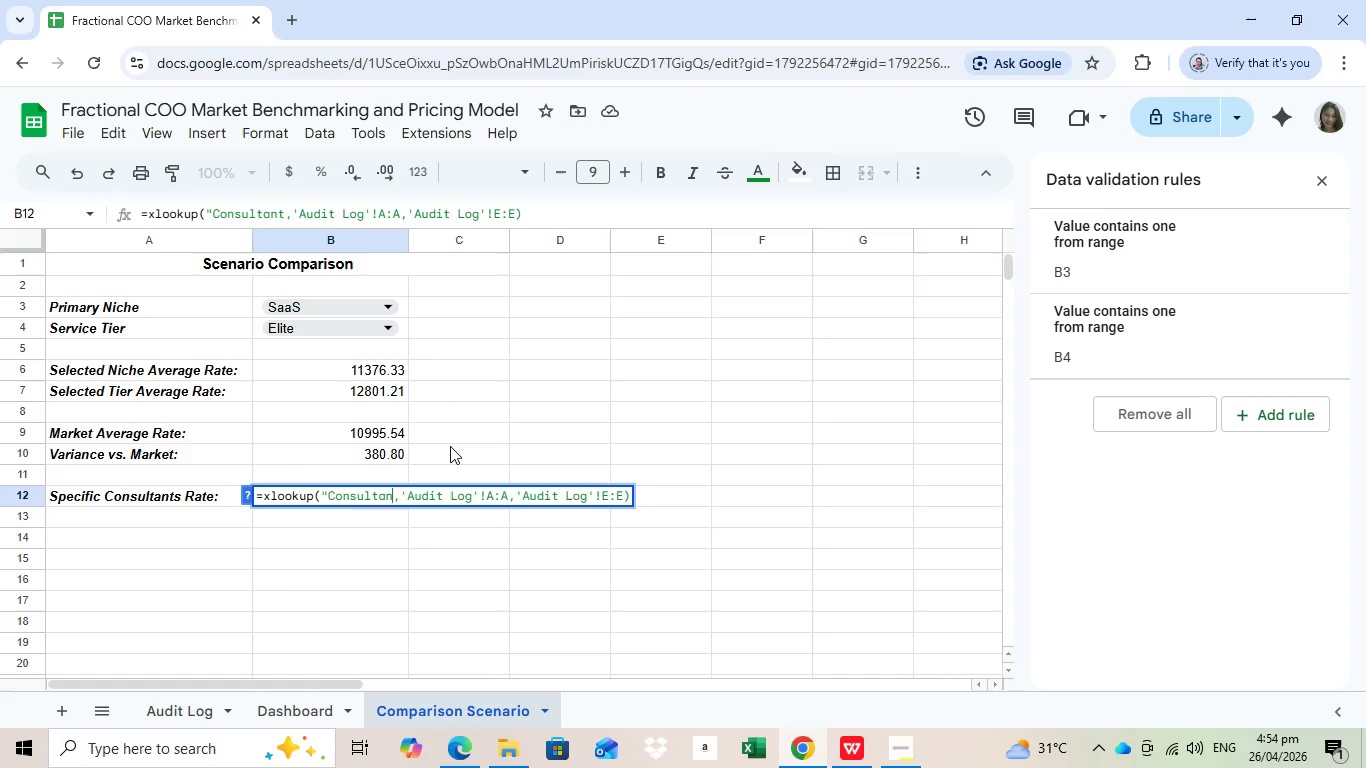 
key(Backspace)
 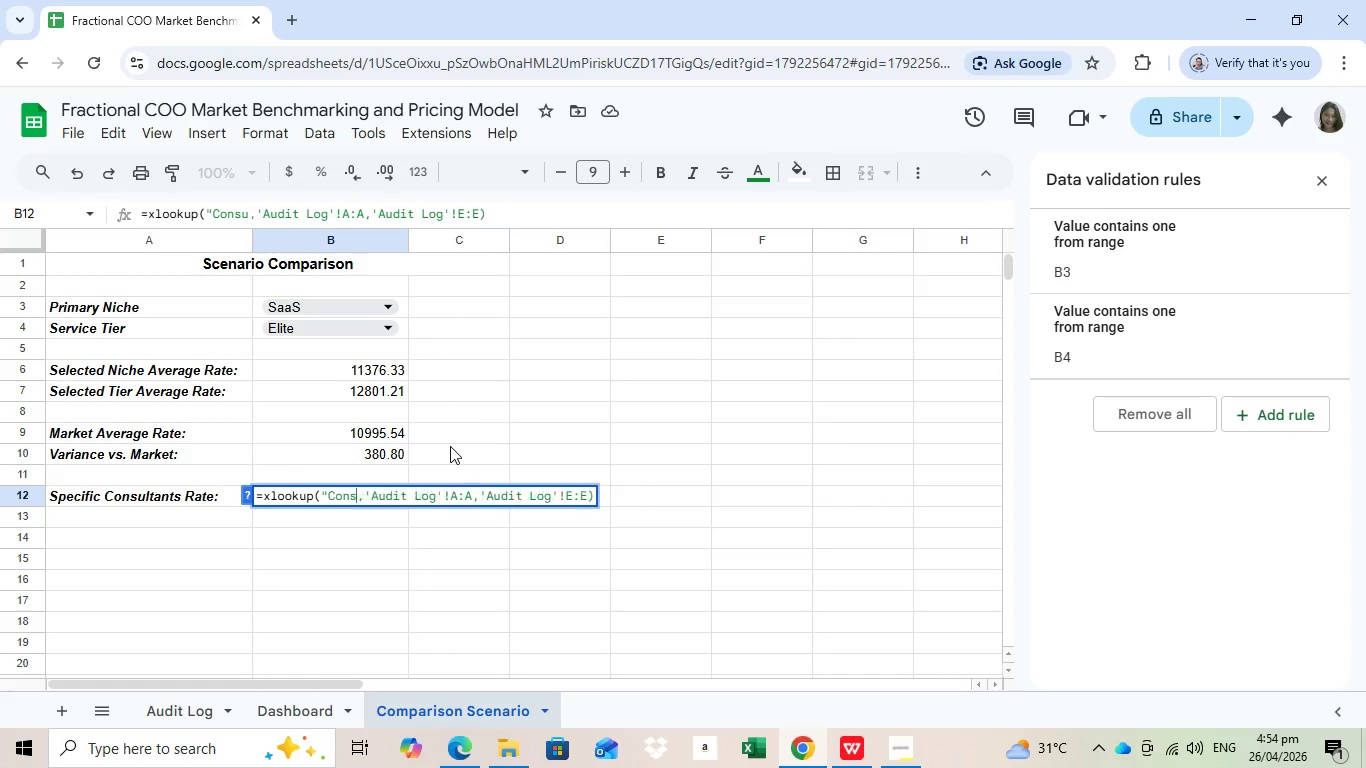 
key(Backspace)
 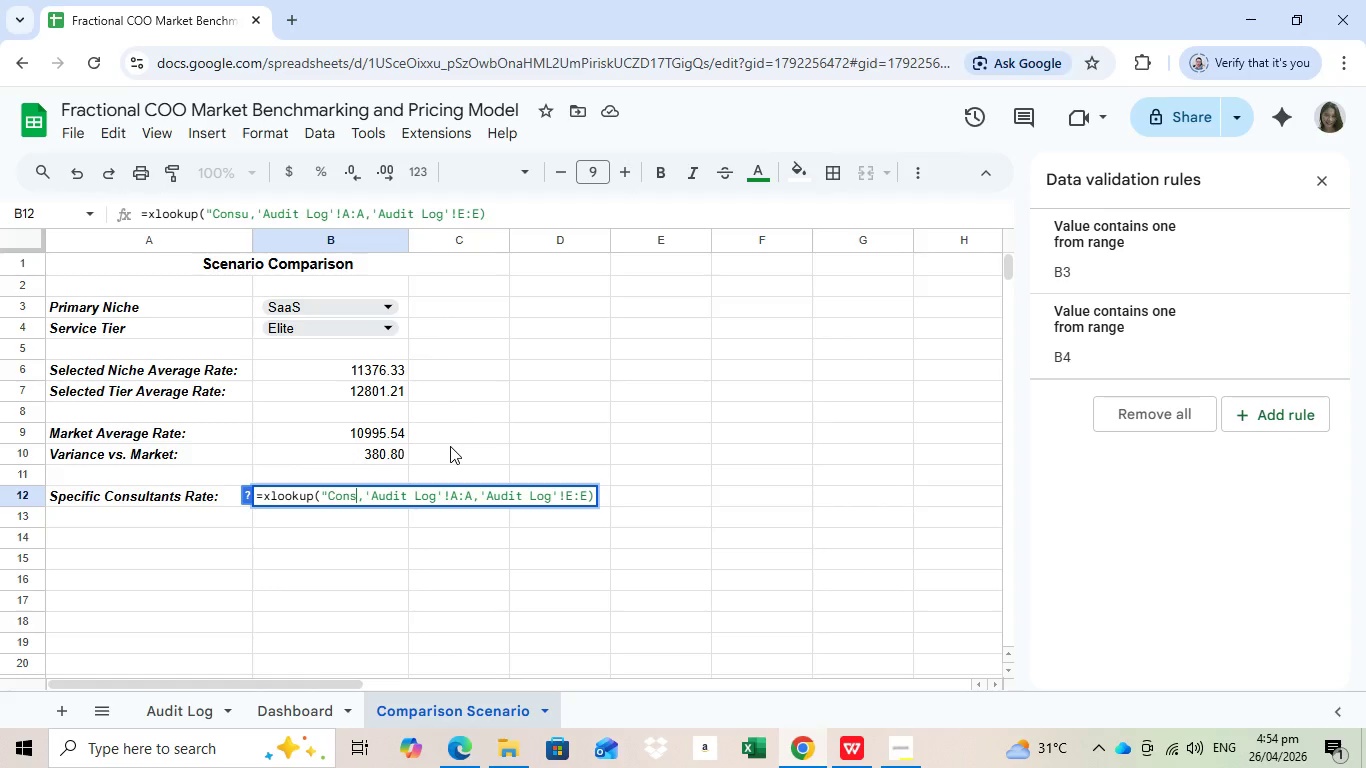 
key(Backspace)
 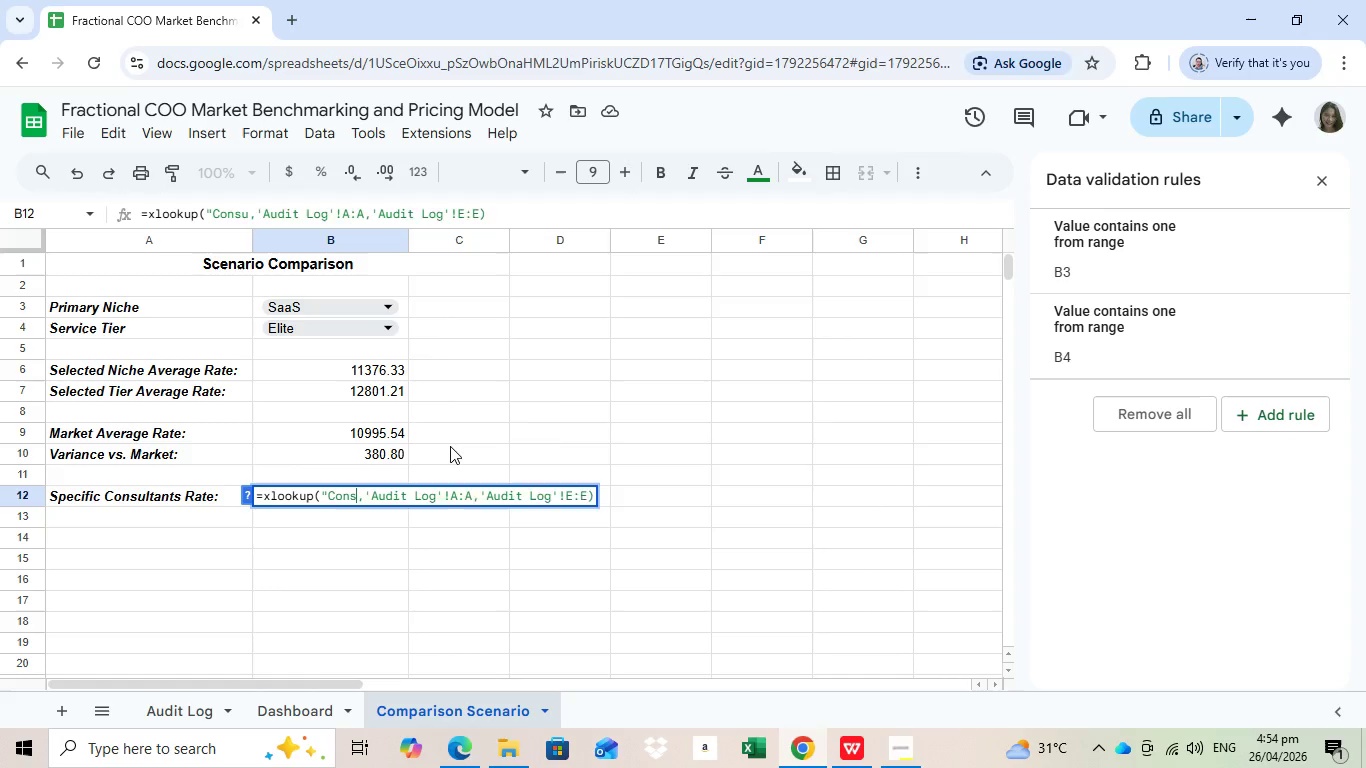 
key(Backspace)
 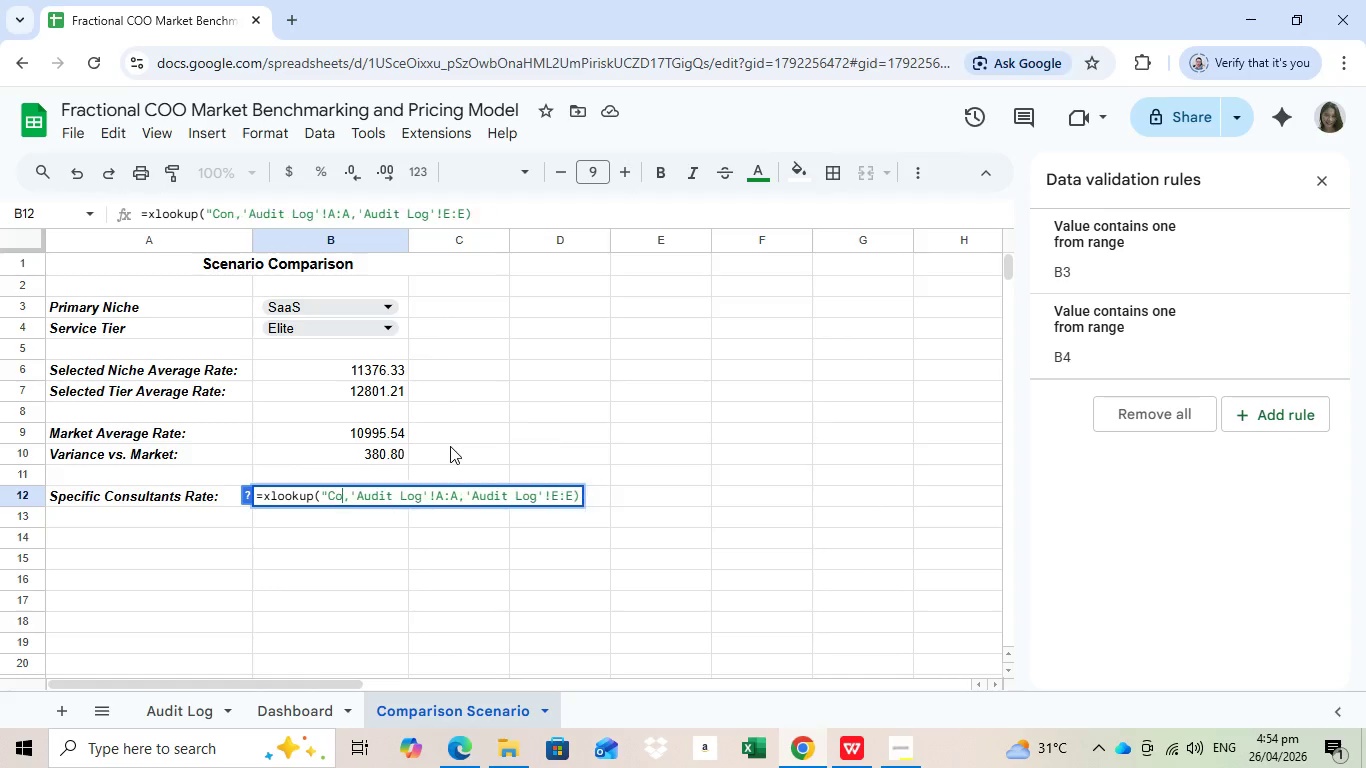 
key(Backspace)
 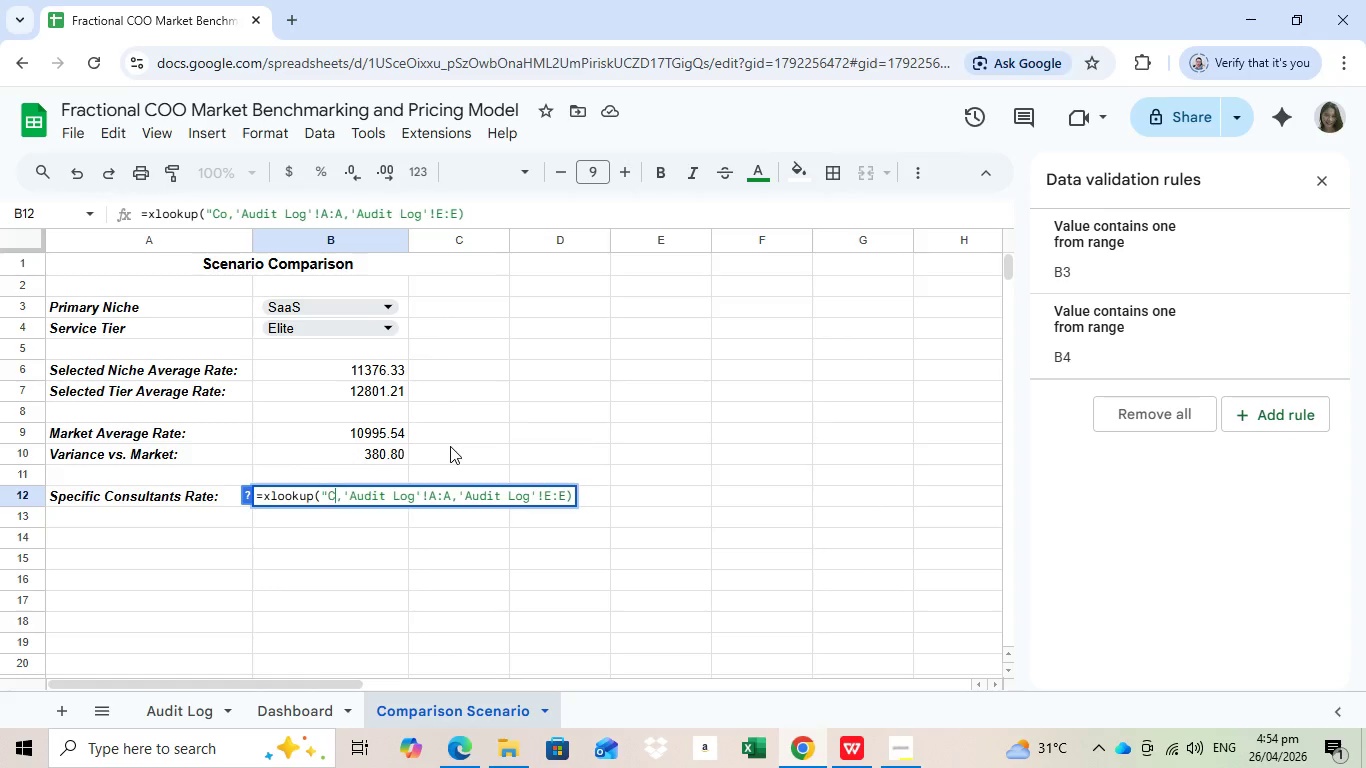 
key(Backspace)
 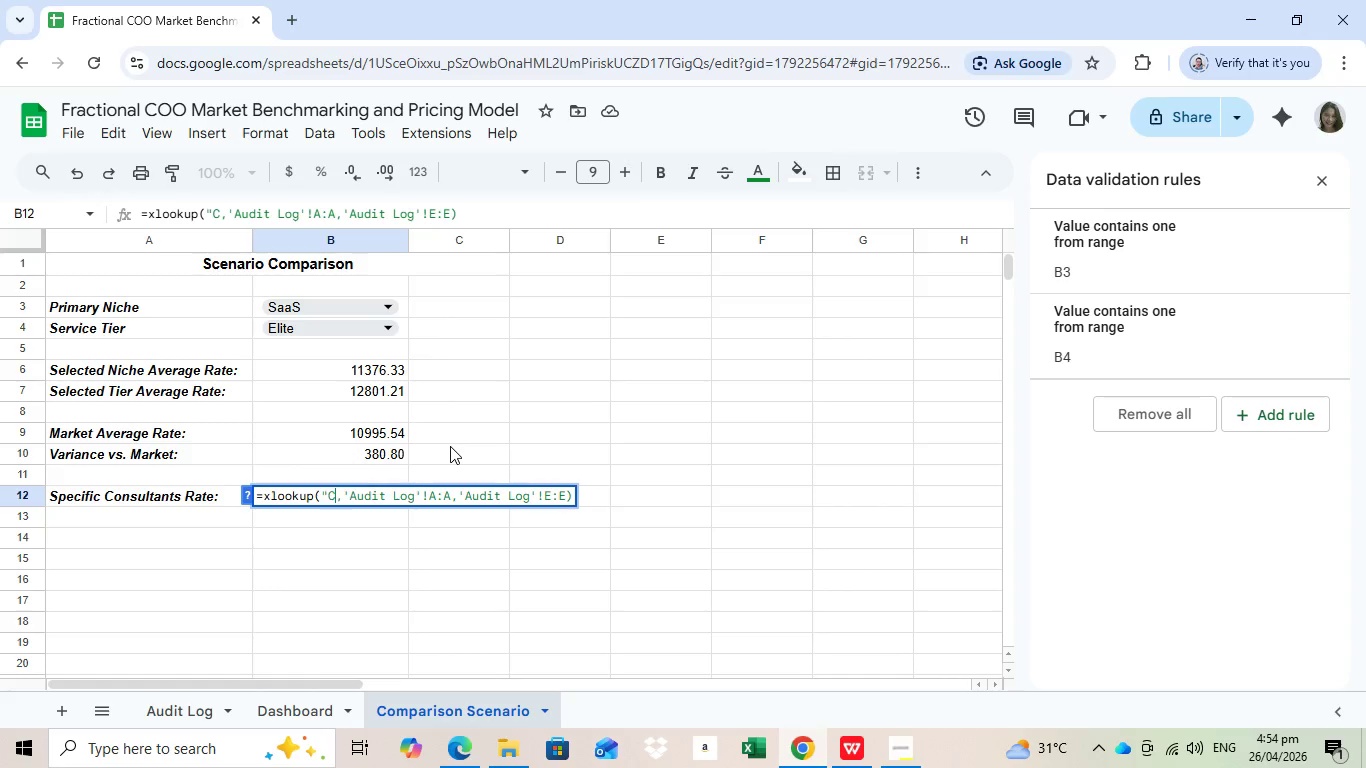 
key(Backspace)
 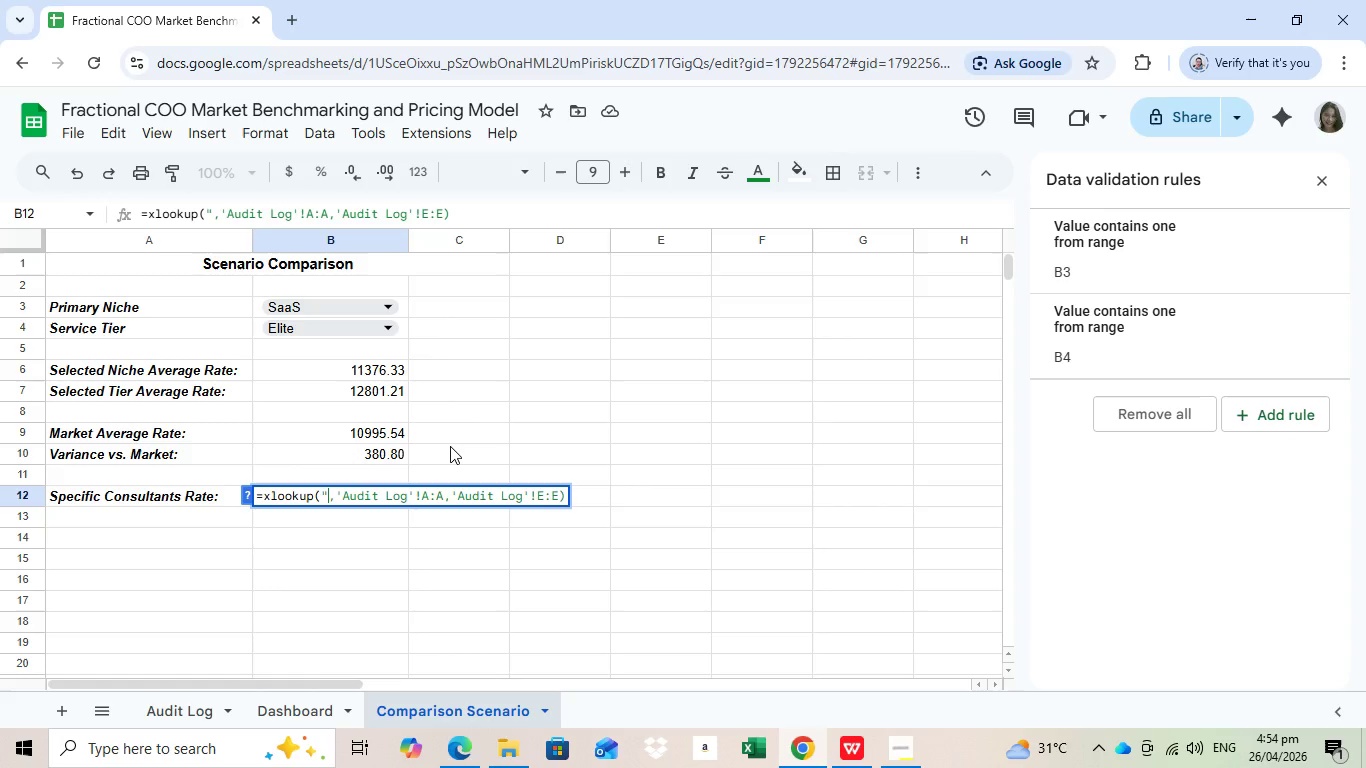 
key(Backspace)
 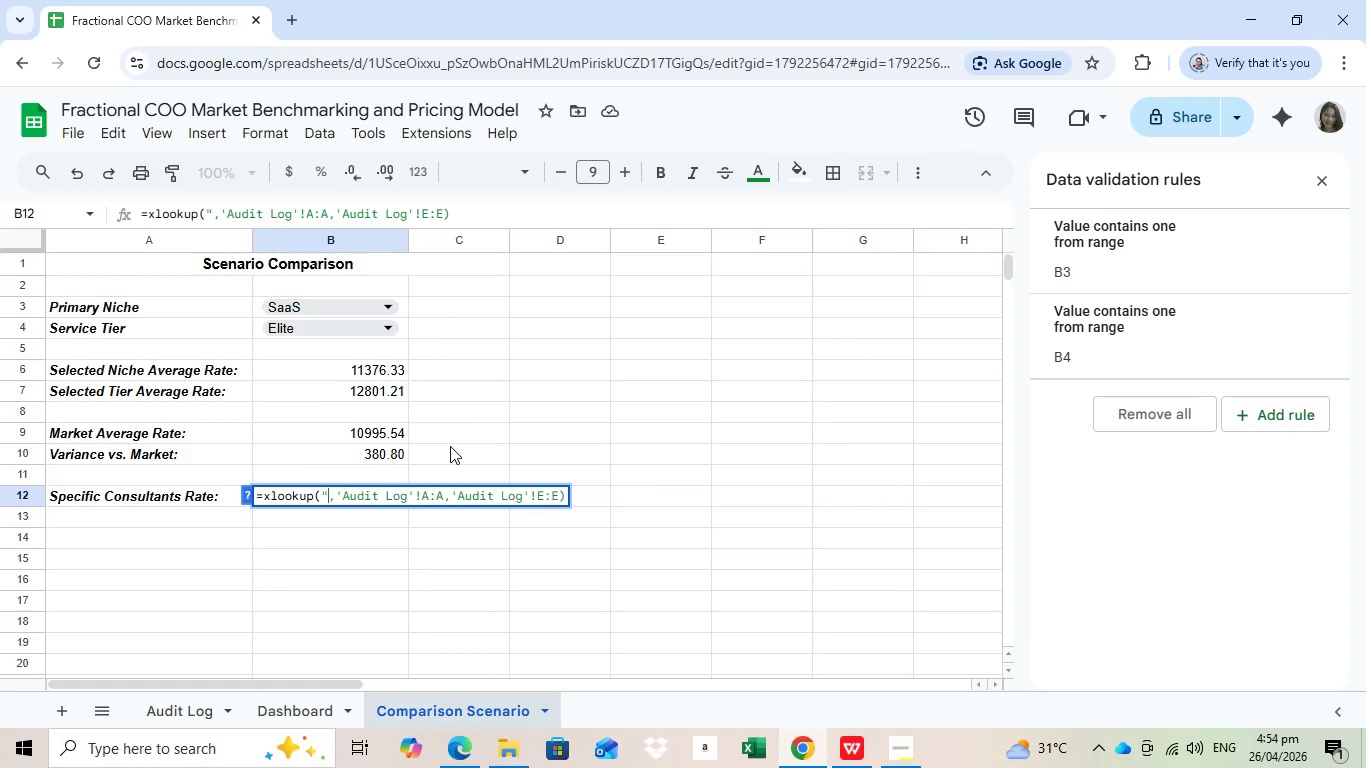 
key(Backspace)
 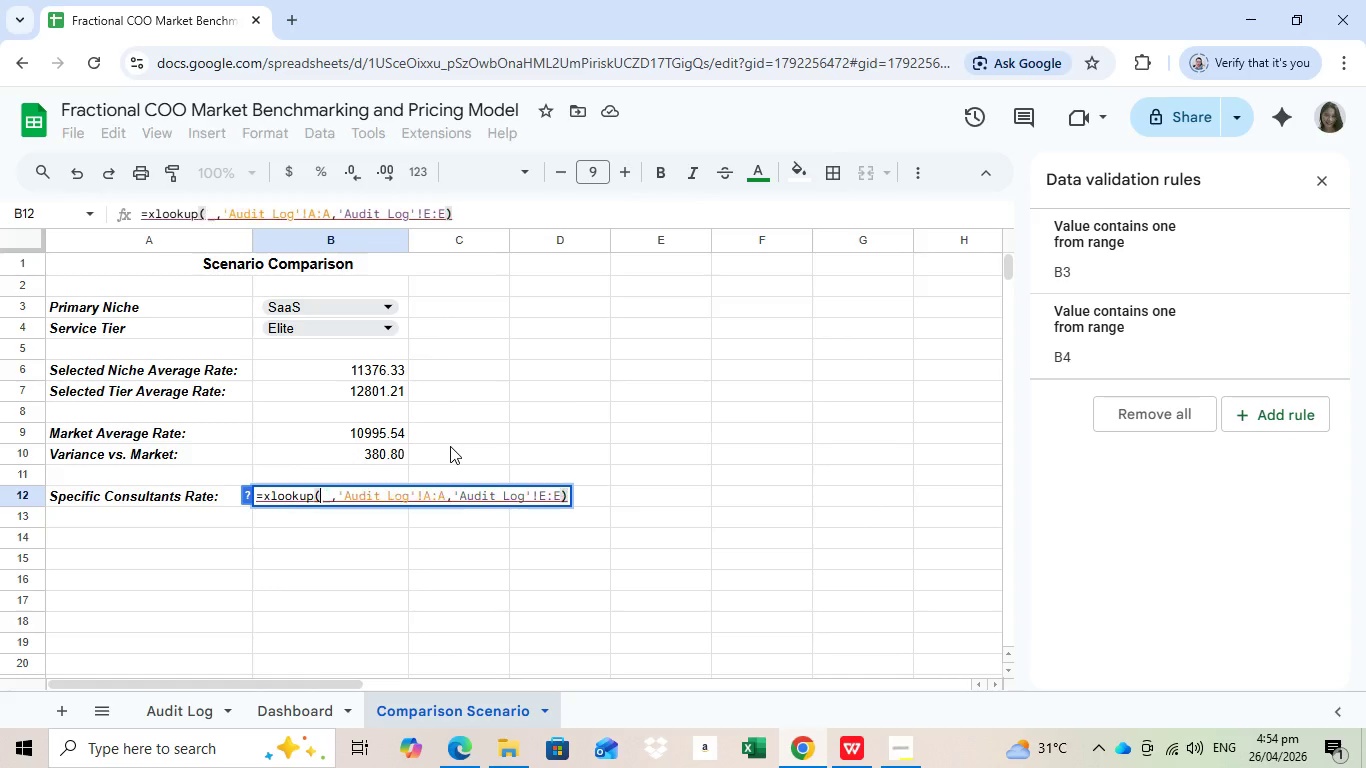 
key(Backspace)
 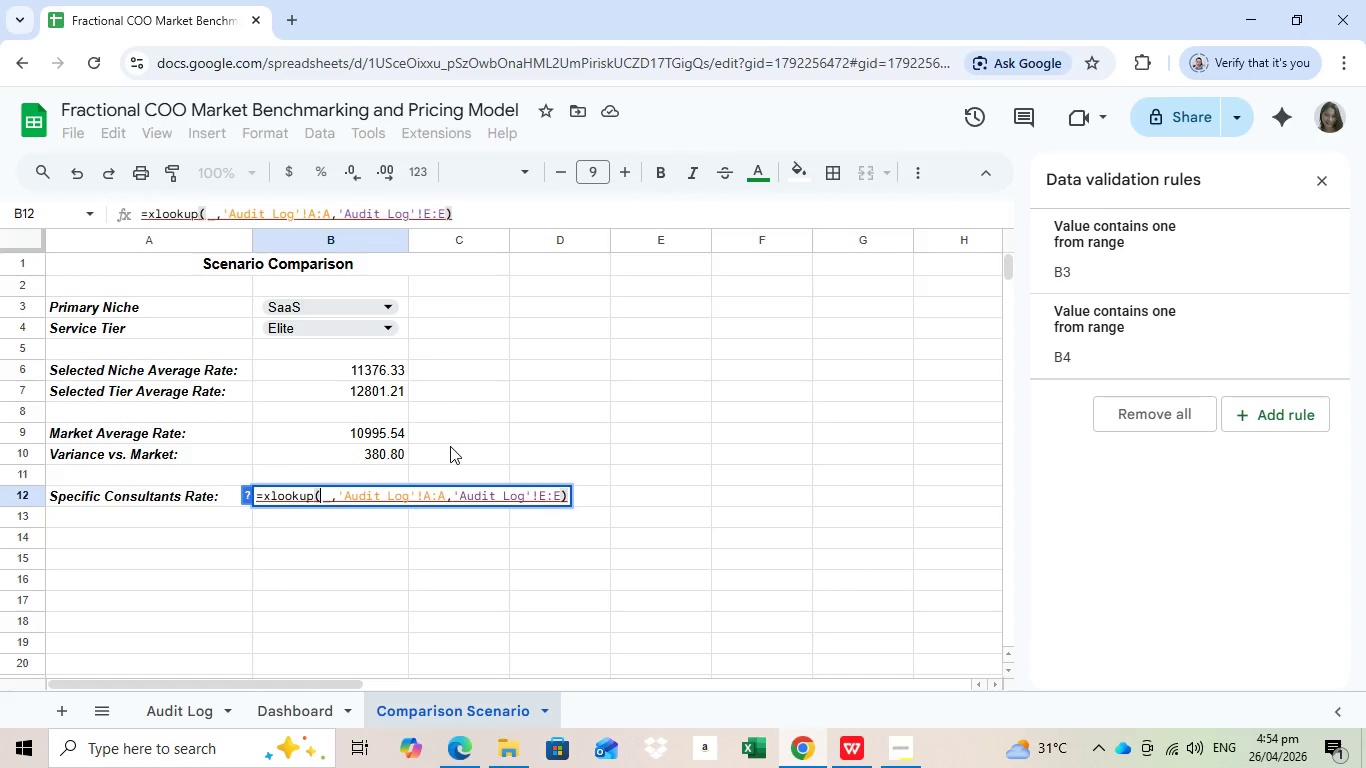 
key(Backspace)
 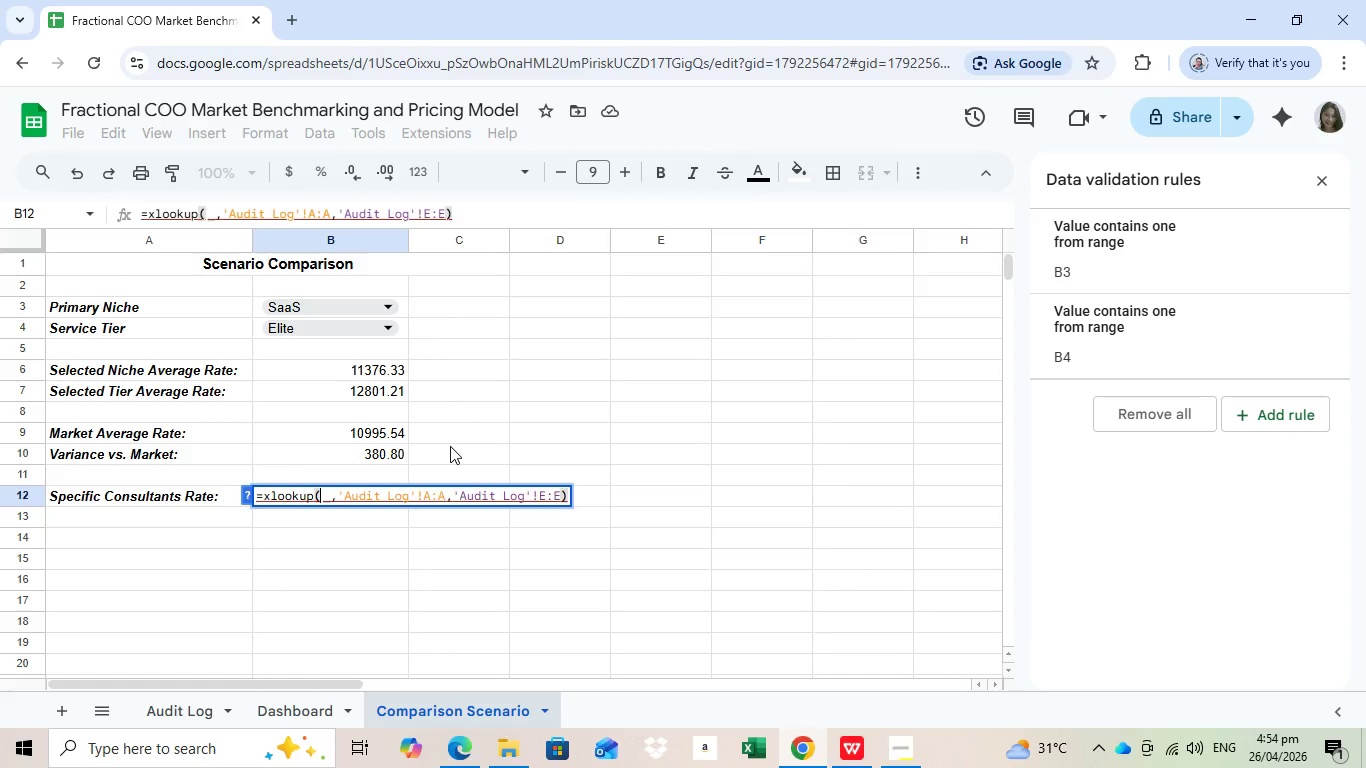 
key(Backspace)
 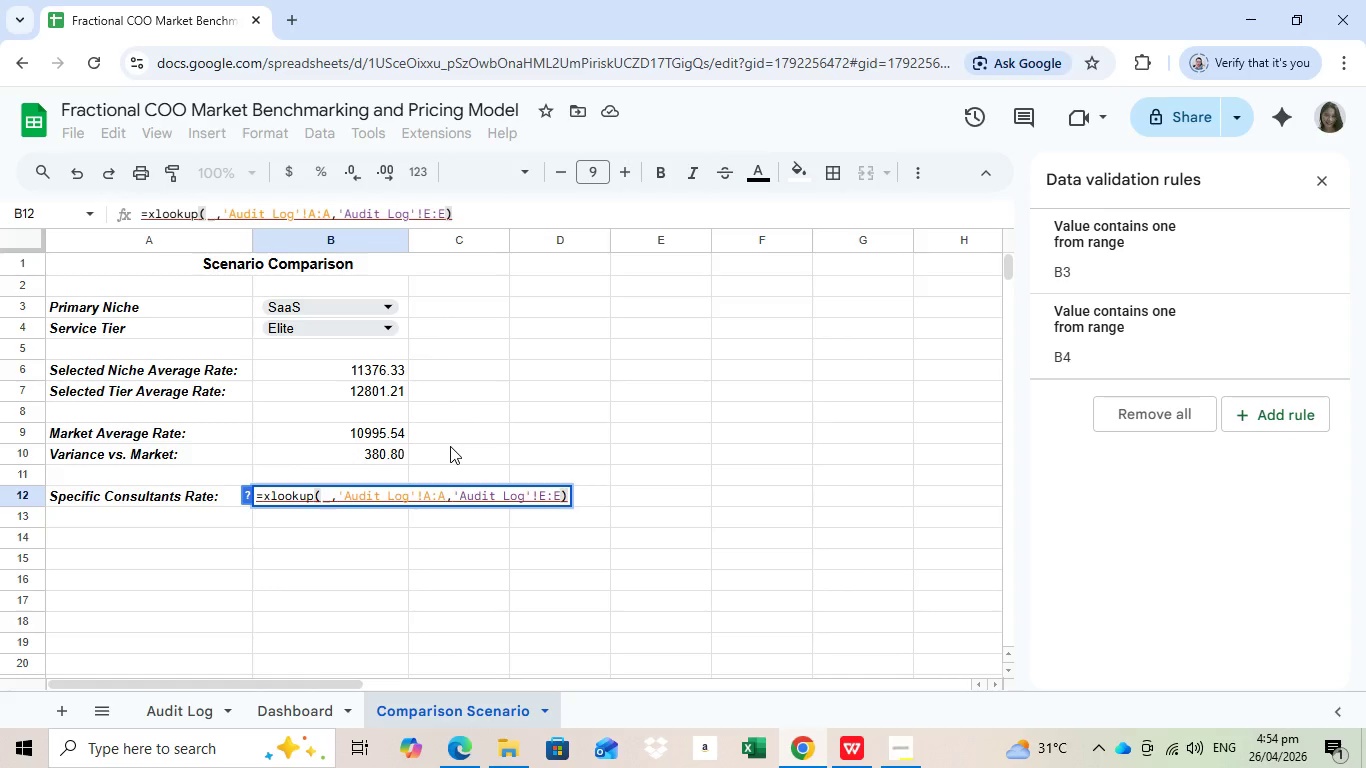 
key(Backspace)
 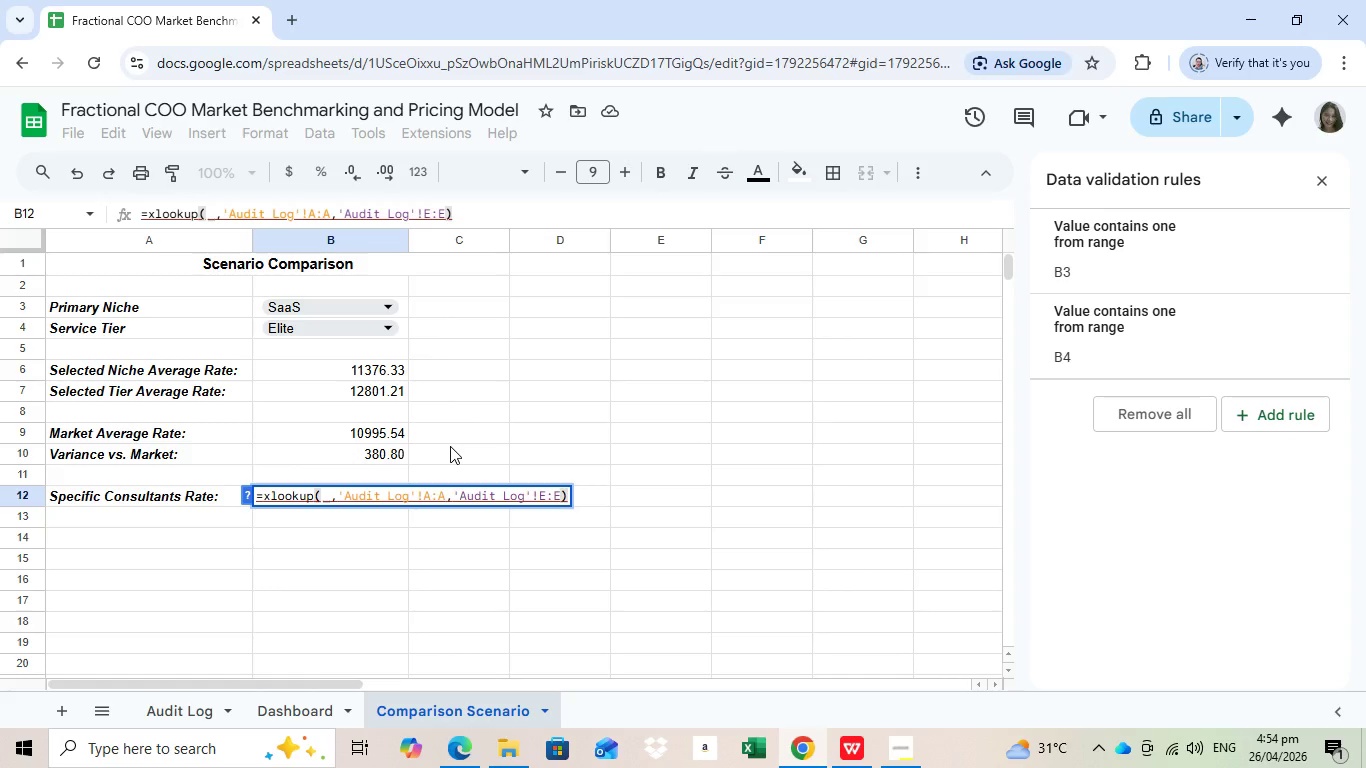 
key(Backspace)
 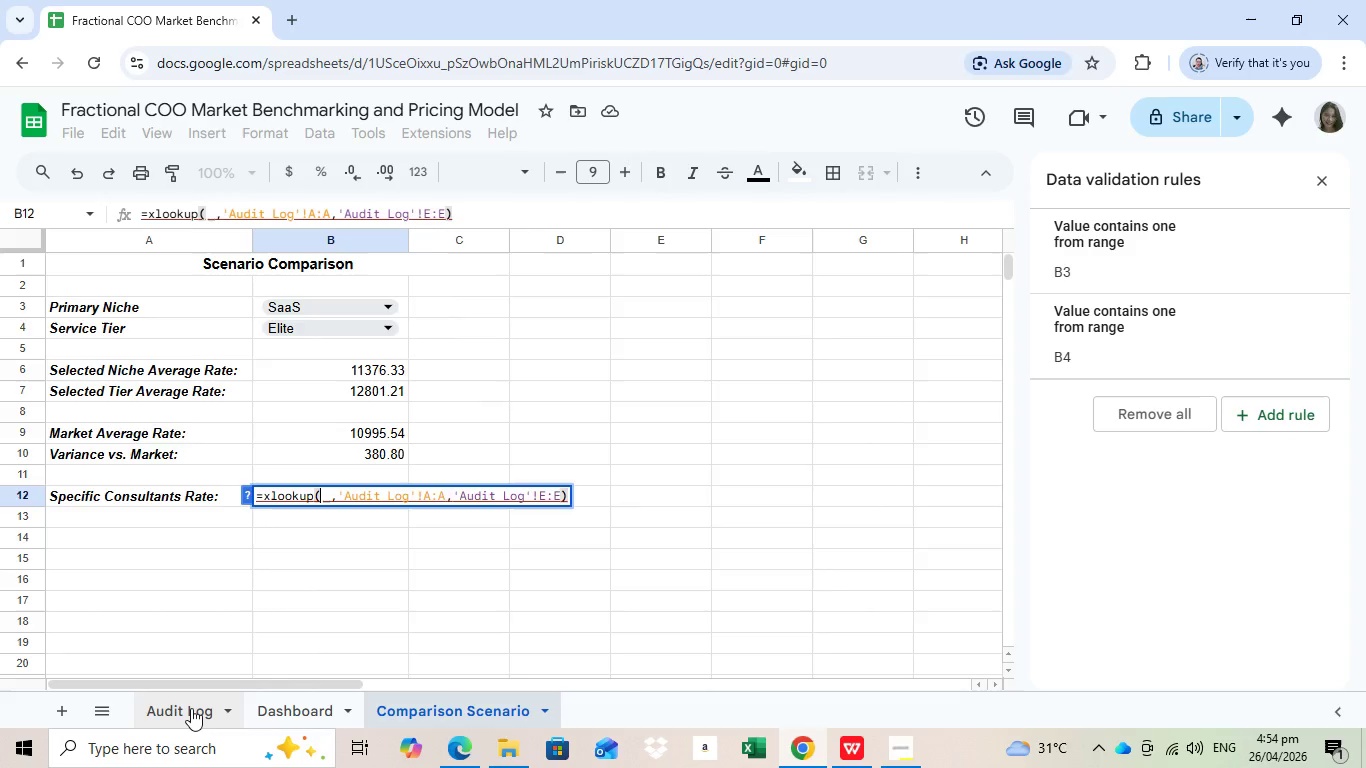 
left_click([191, 708])
 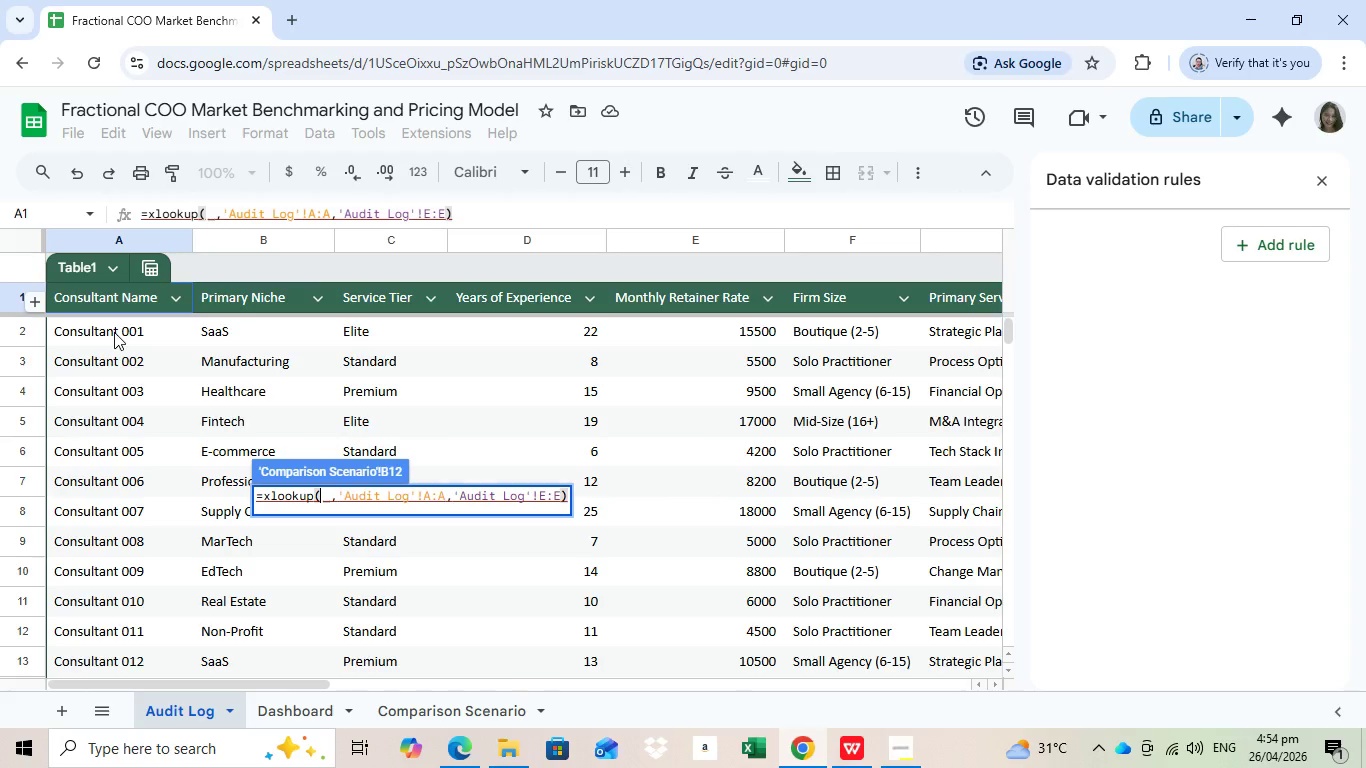 
left_click([114, 329])
 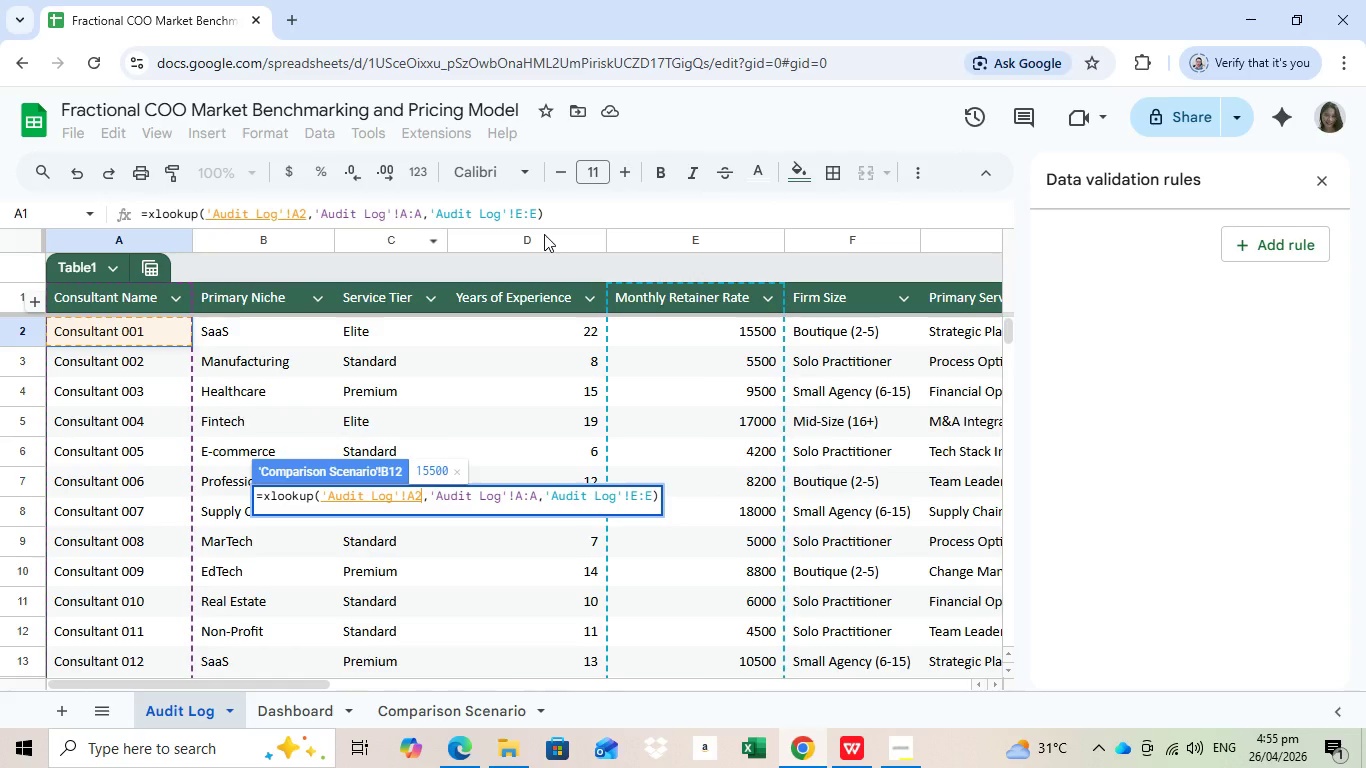 
scroll: coordinate [114, 352], scroll_direction: up, amount: 2.0
 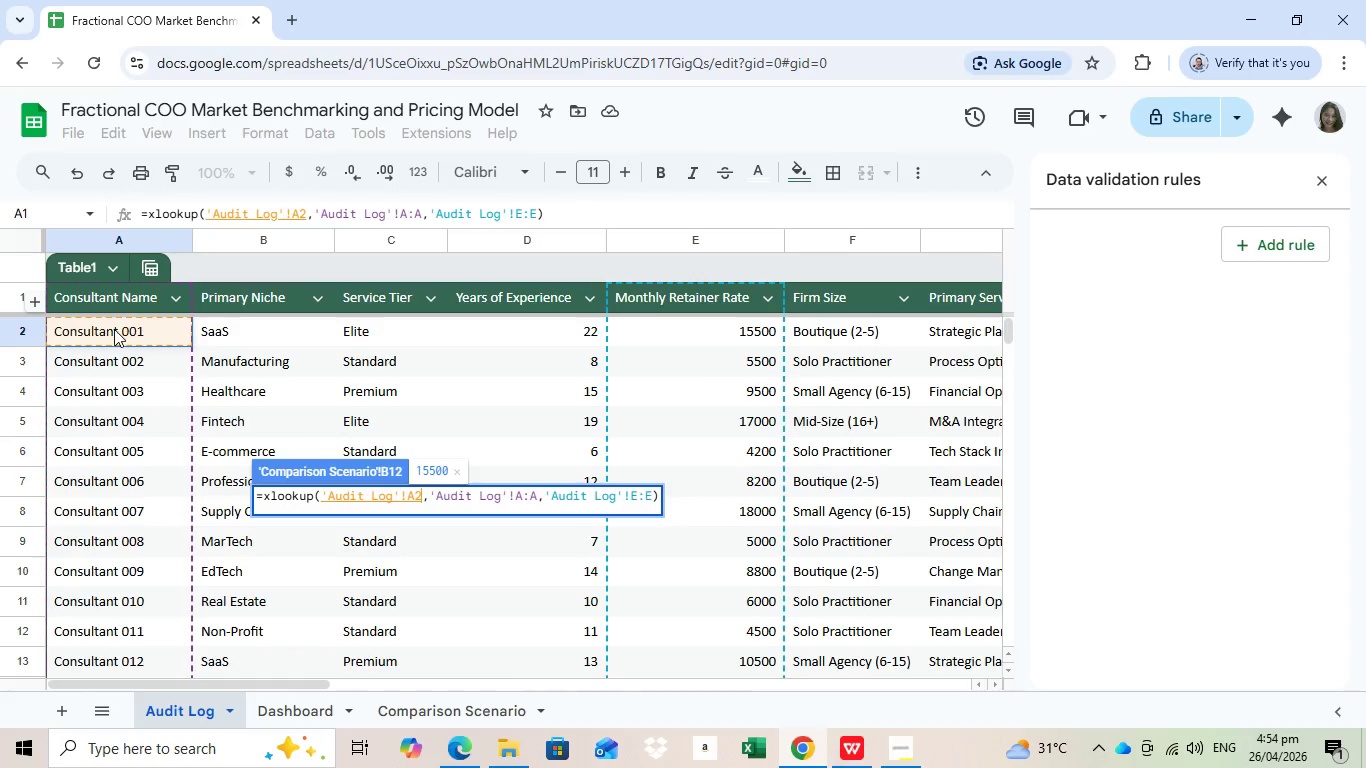 
key(Enter)
 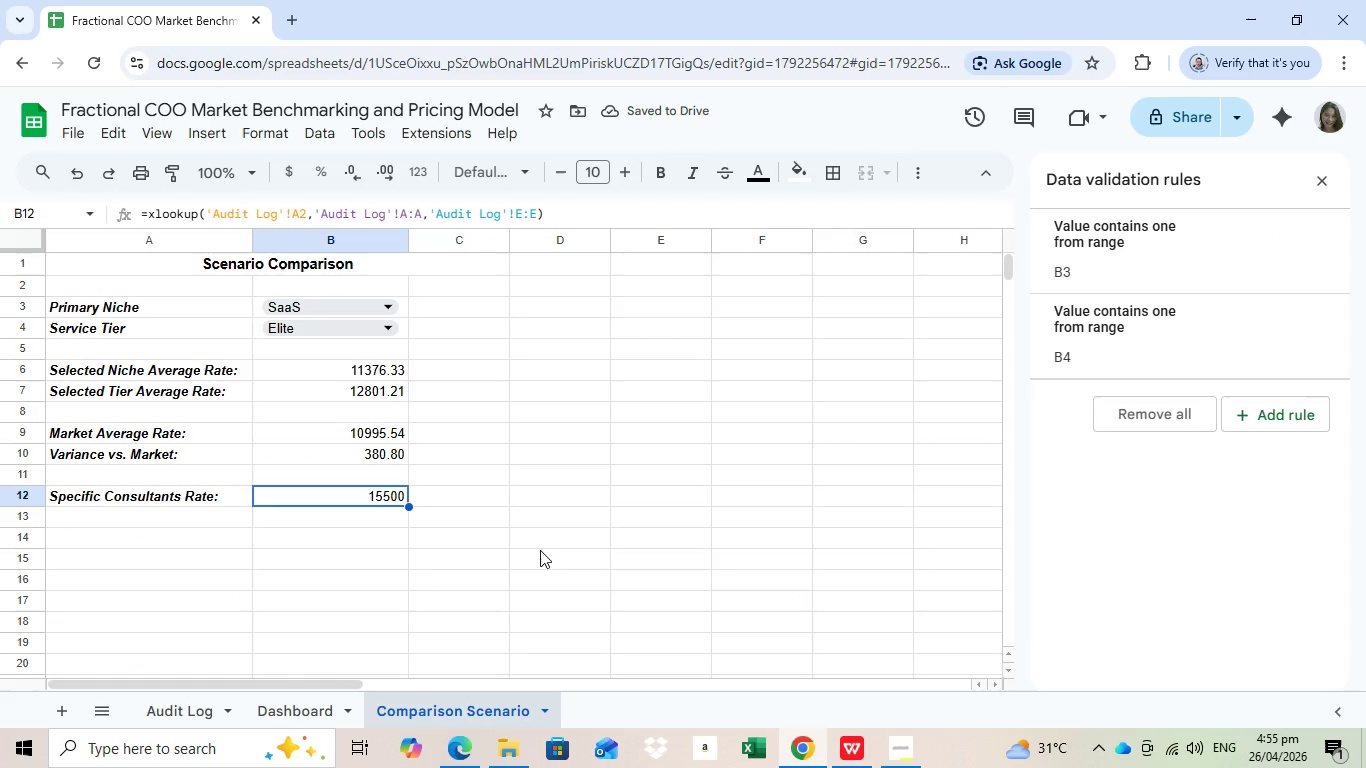 
left_click([540, 550])
 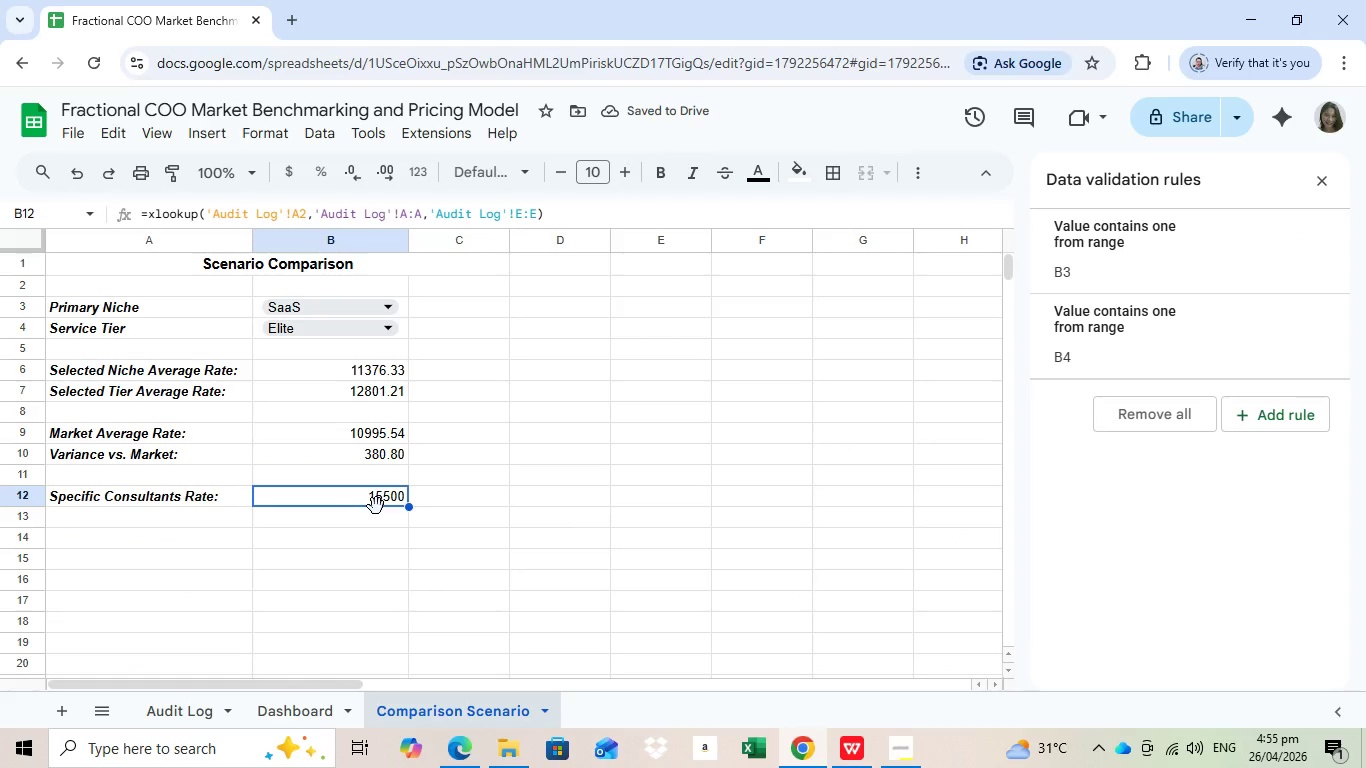 
left_click([372, 504])
 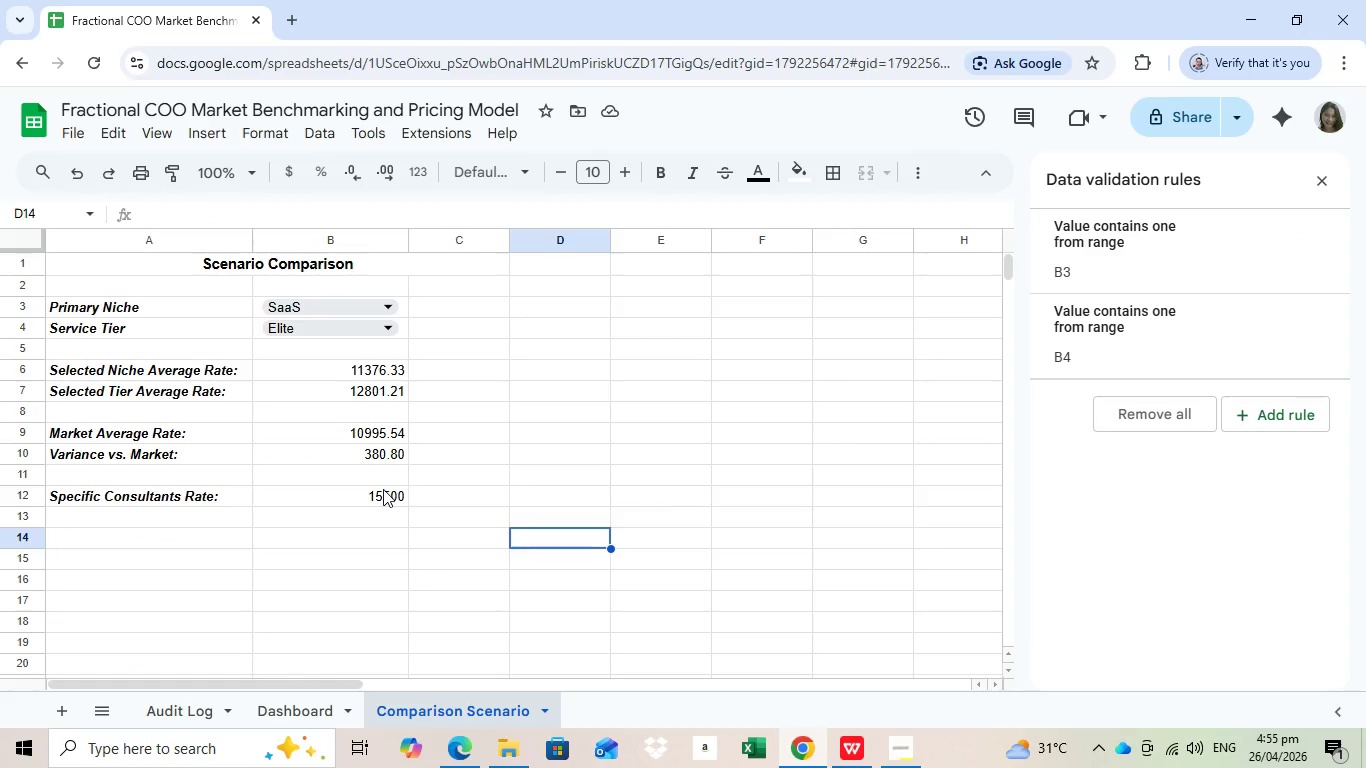 
left_click([383, 489])
 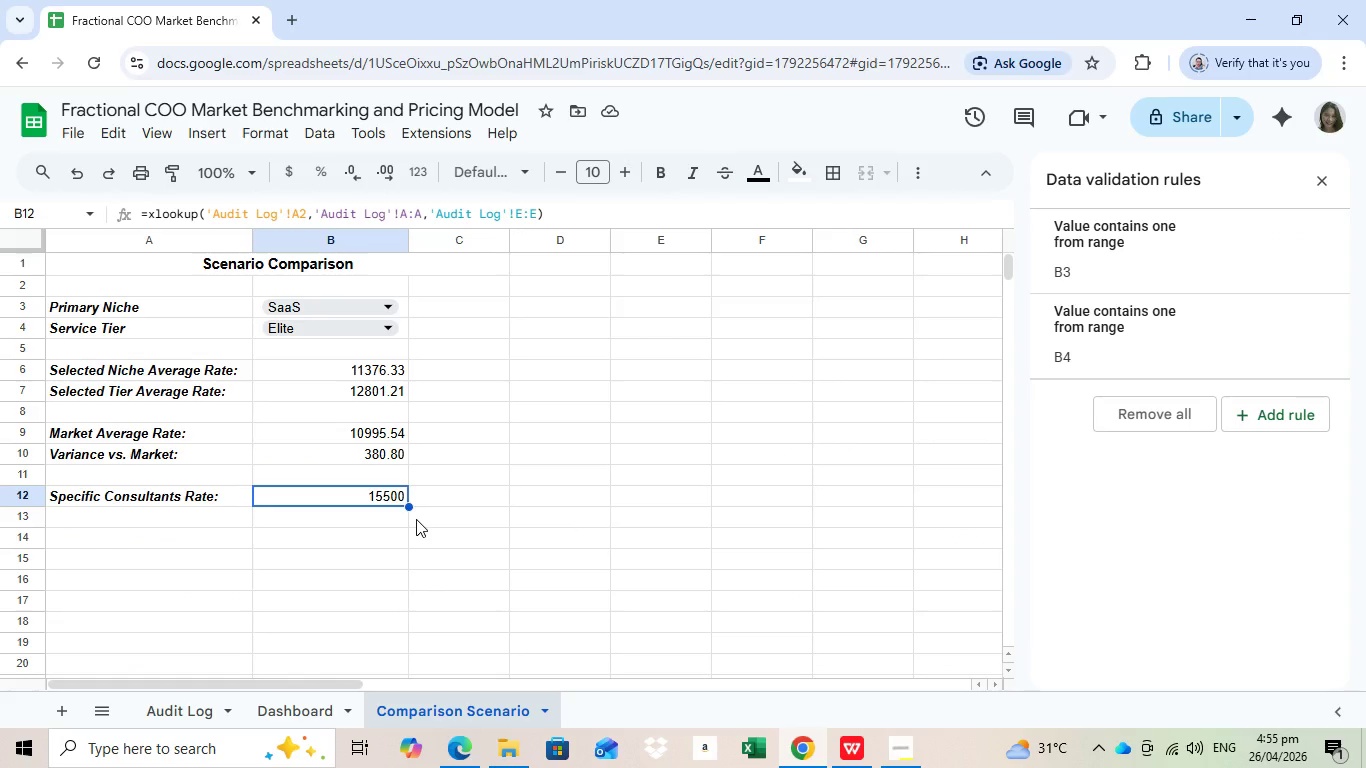 
wait(12.68)
 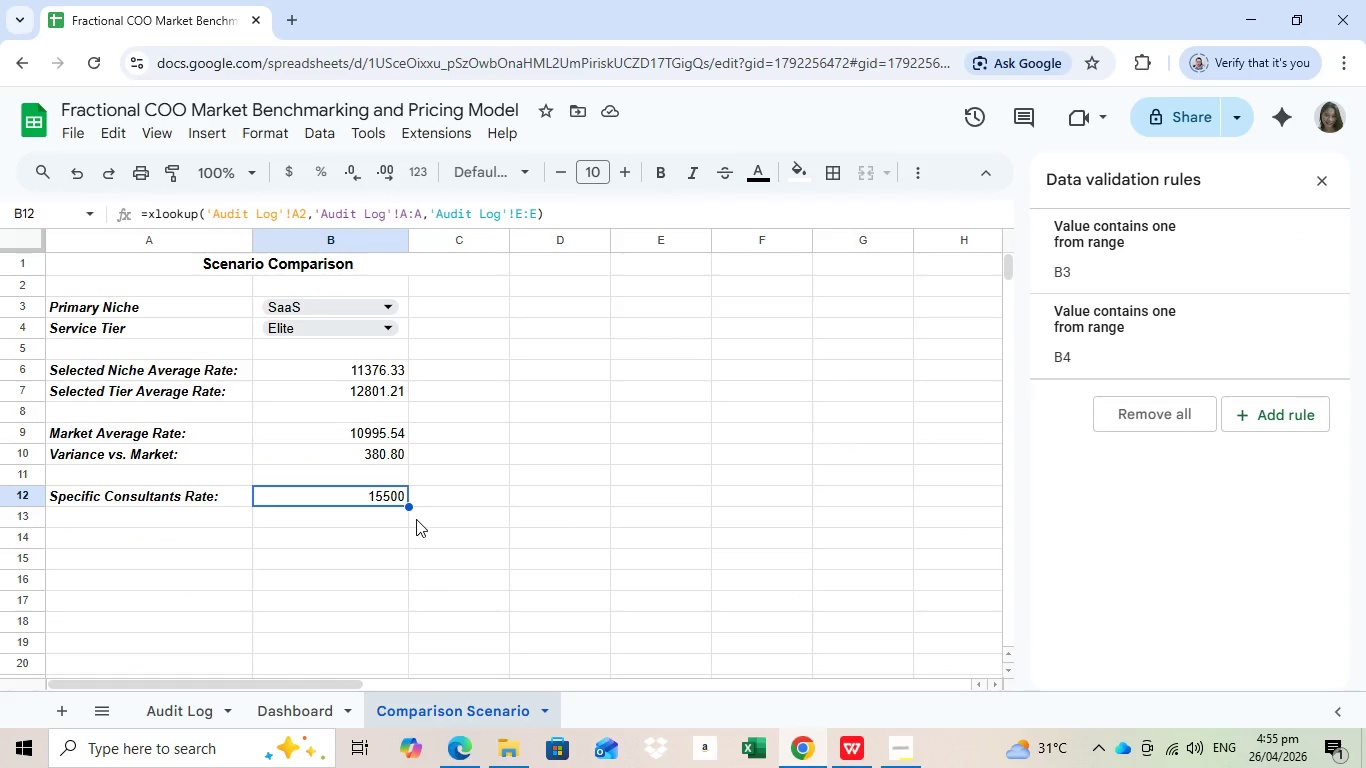 
mouse_move([301, 616])
 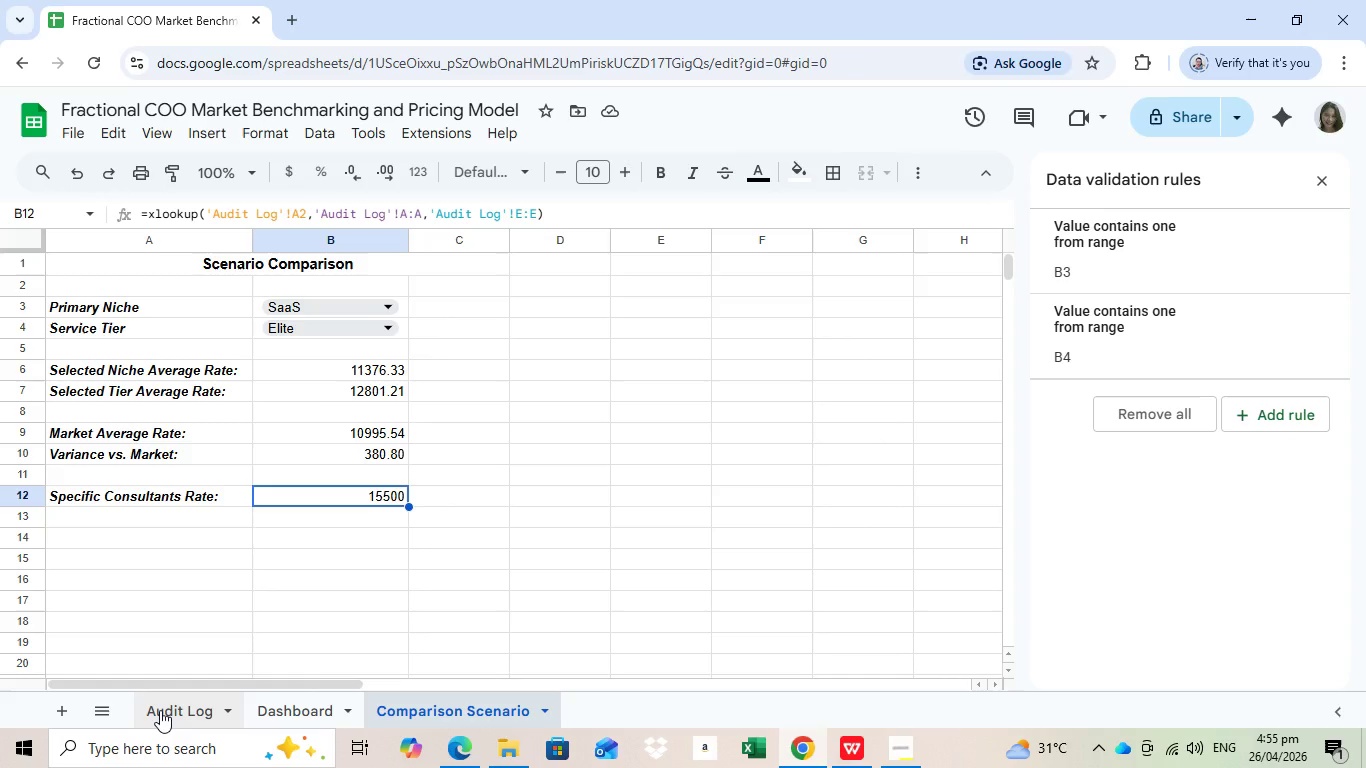 
left_click([160, 710])
 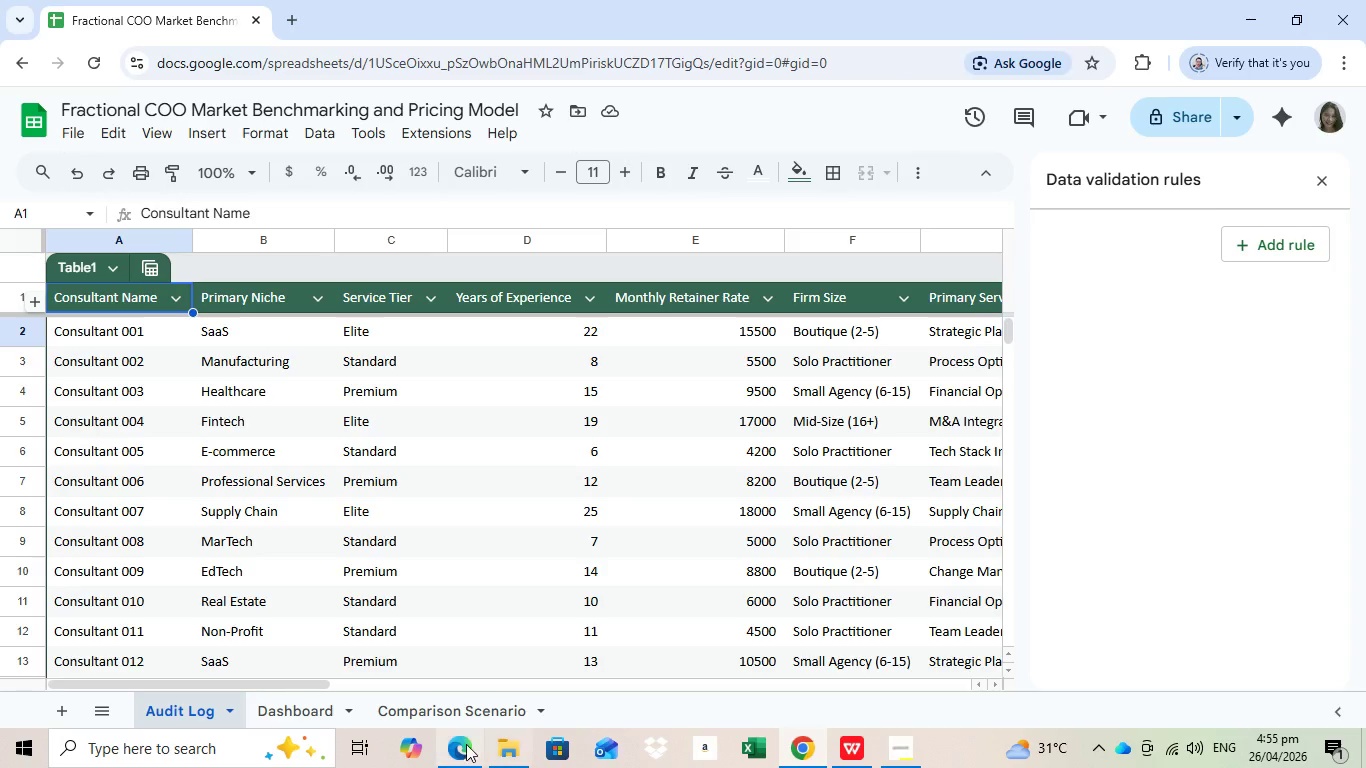 
wait(15.95)
 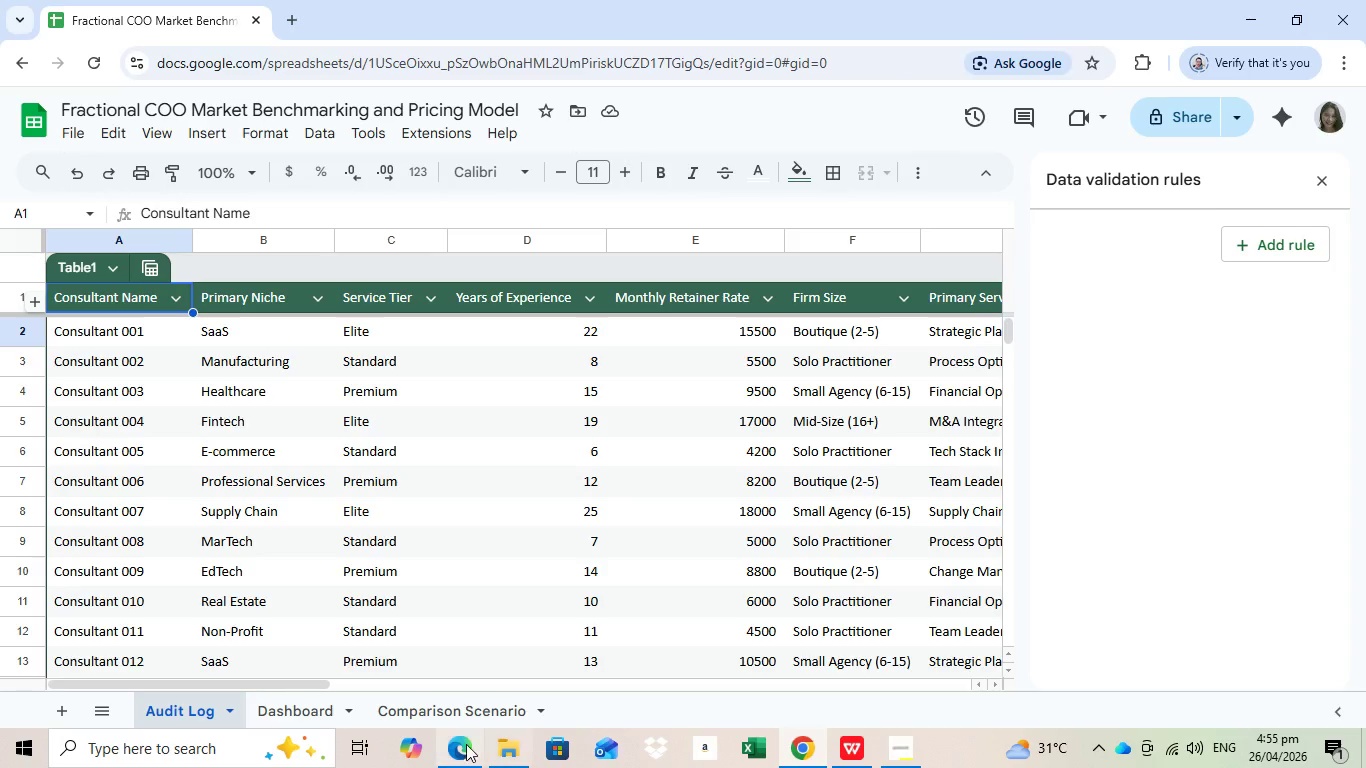 
left_click([914, 753])